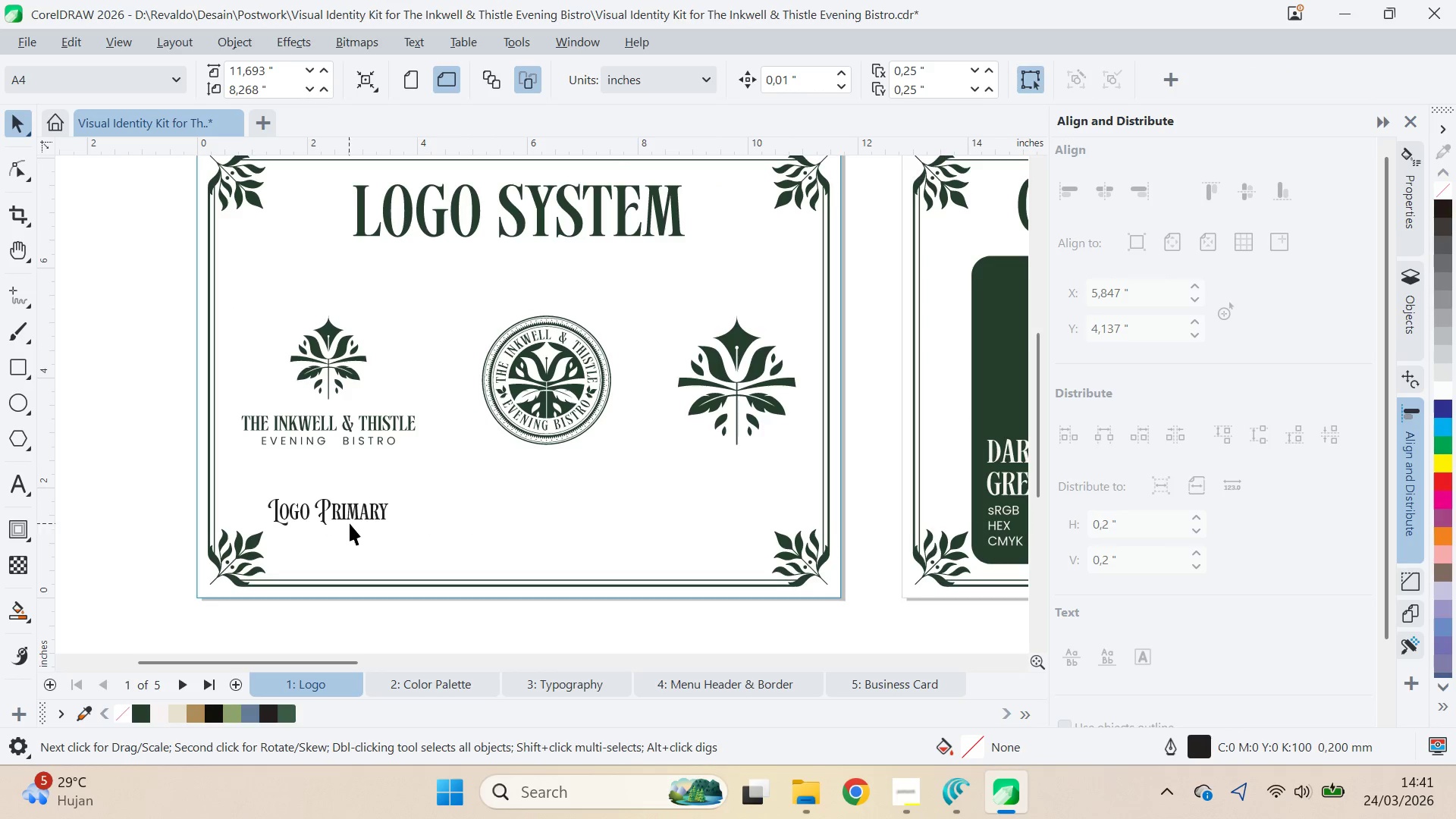 
left_click_drag(start_coordinate=[350, 519], to_coordinate=[368, 294])
 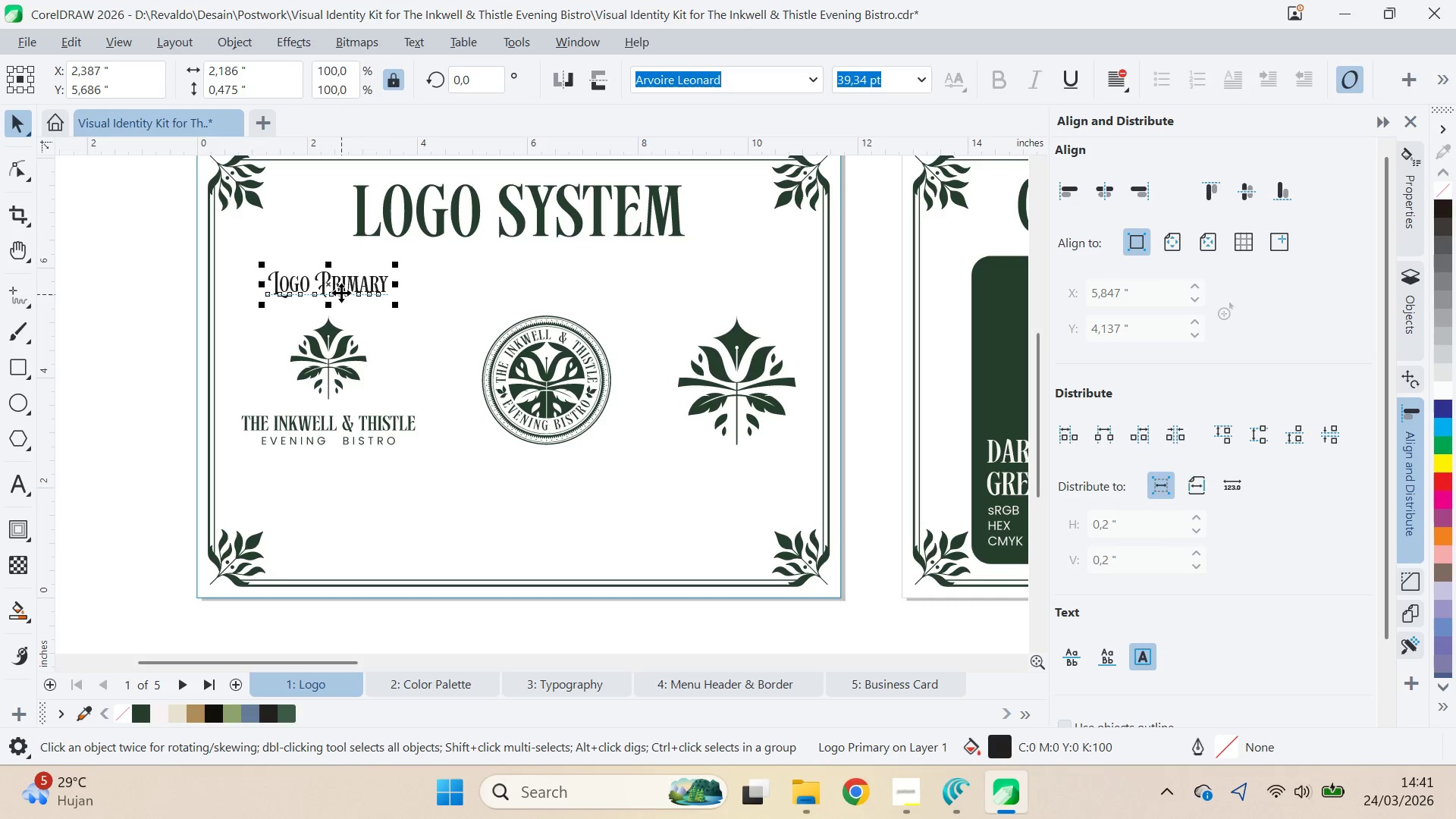 
hold_key(key=ShiftLeft, duration=1.5)
 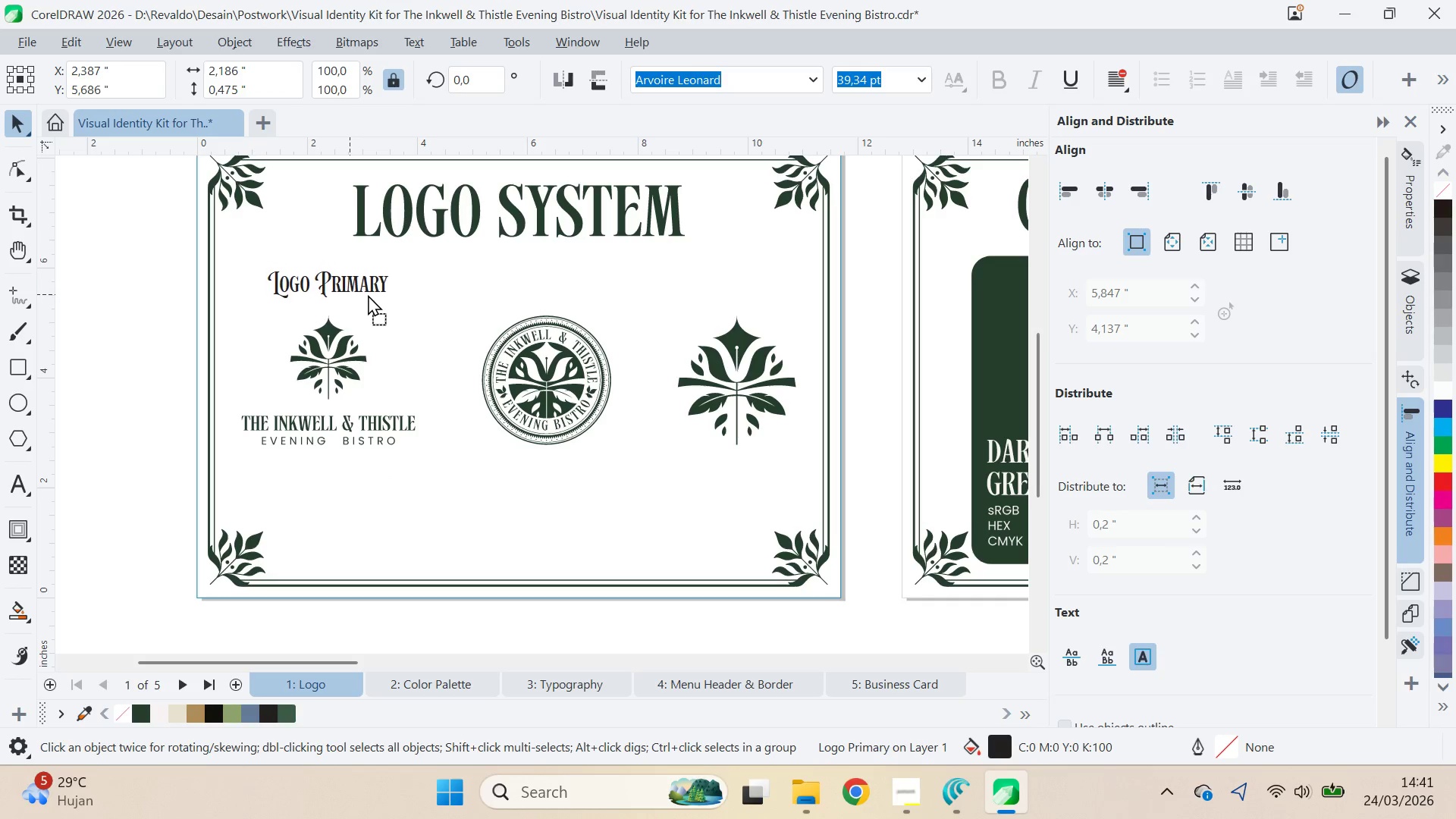 
hold_key(key=ShiftLeft, duration=0.88)
 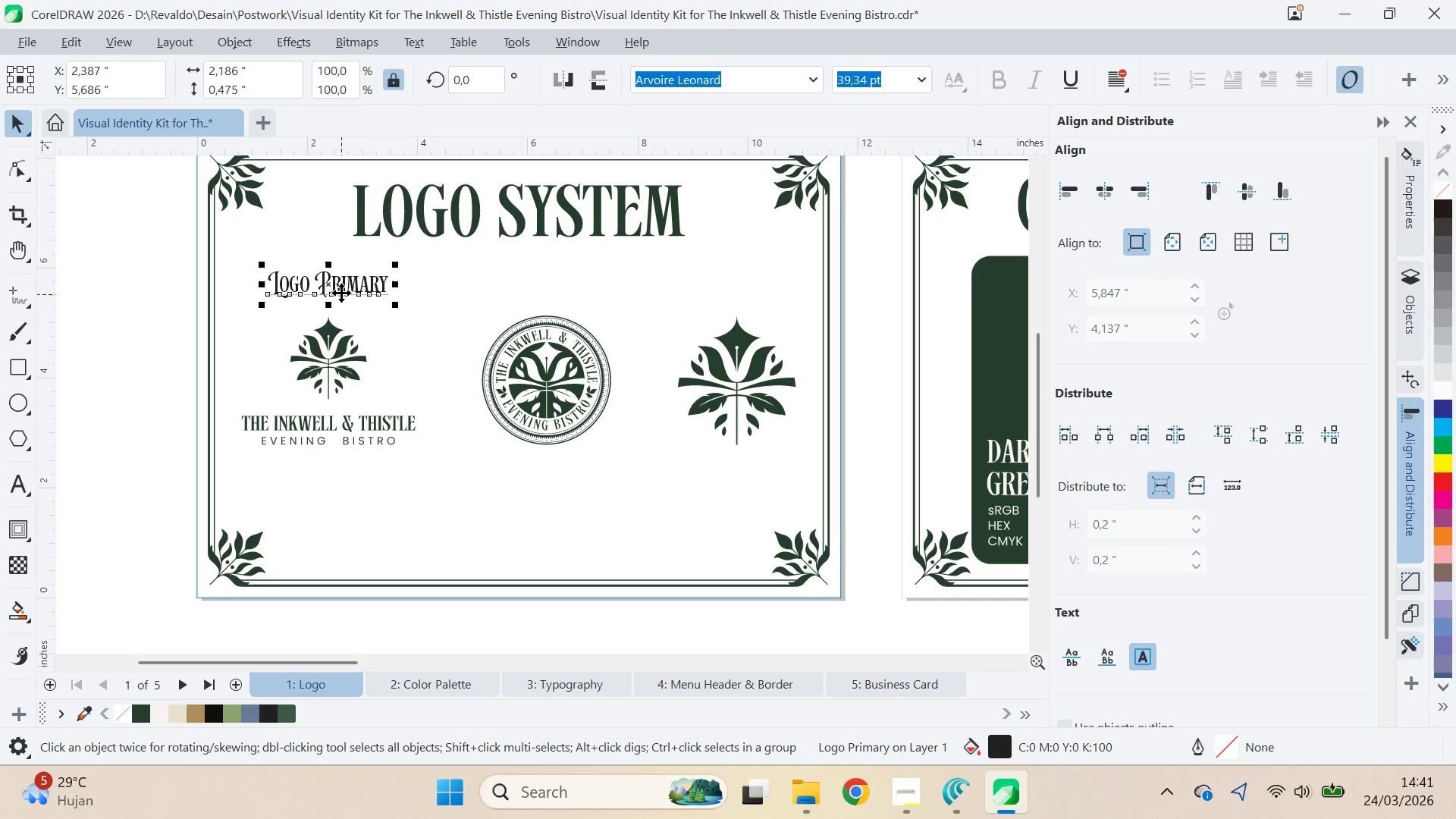 
left_click_drag(start_coordinate=[341, 293], to_coordinate=[532, 287])
 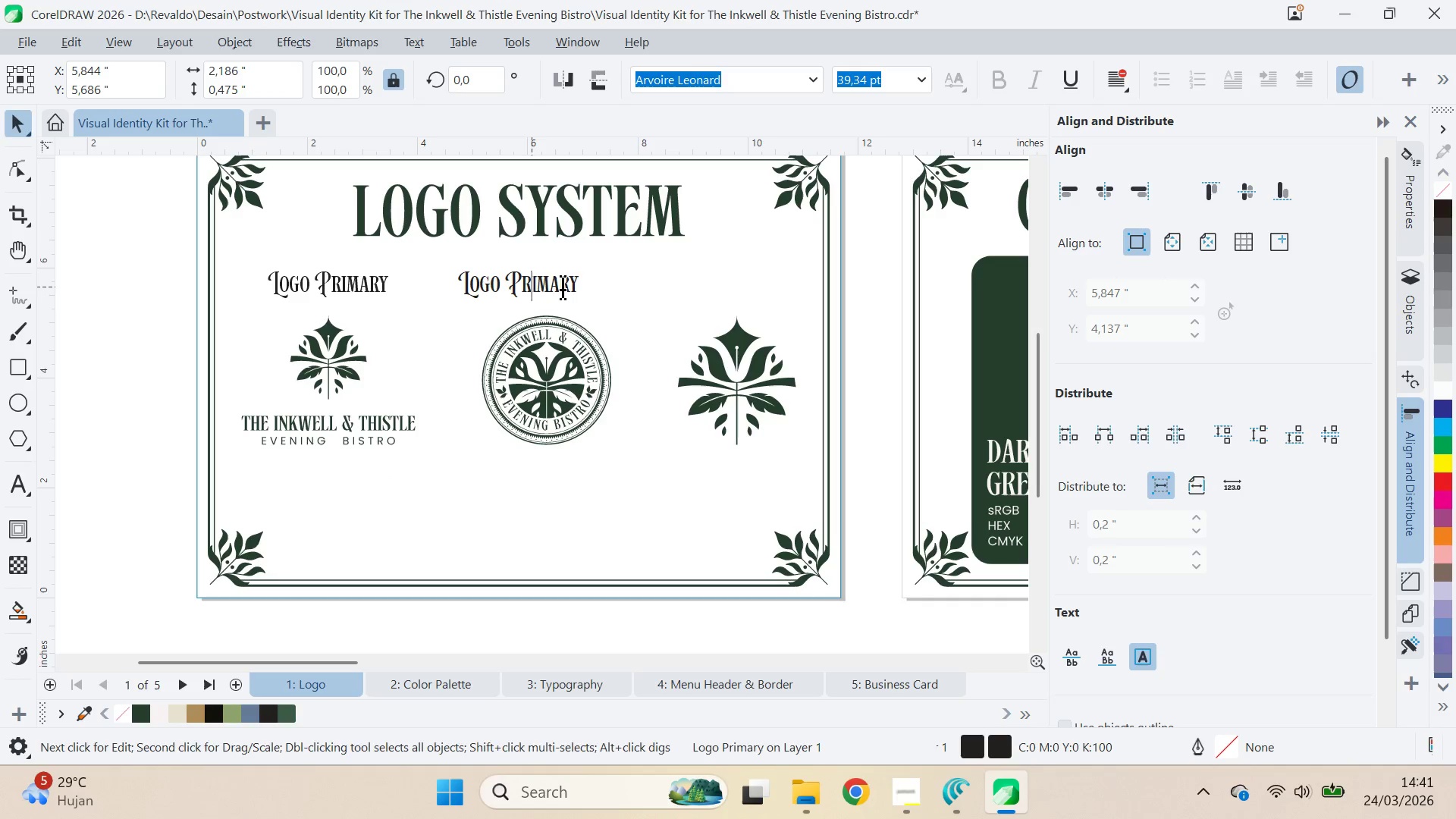 
hold_key(key=ShiftLeft, duration=0.75)
right_click([531, 287])
 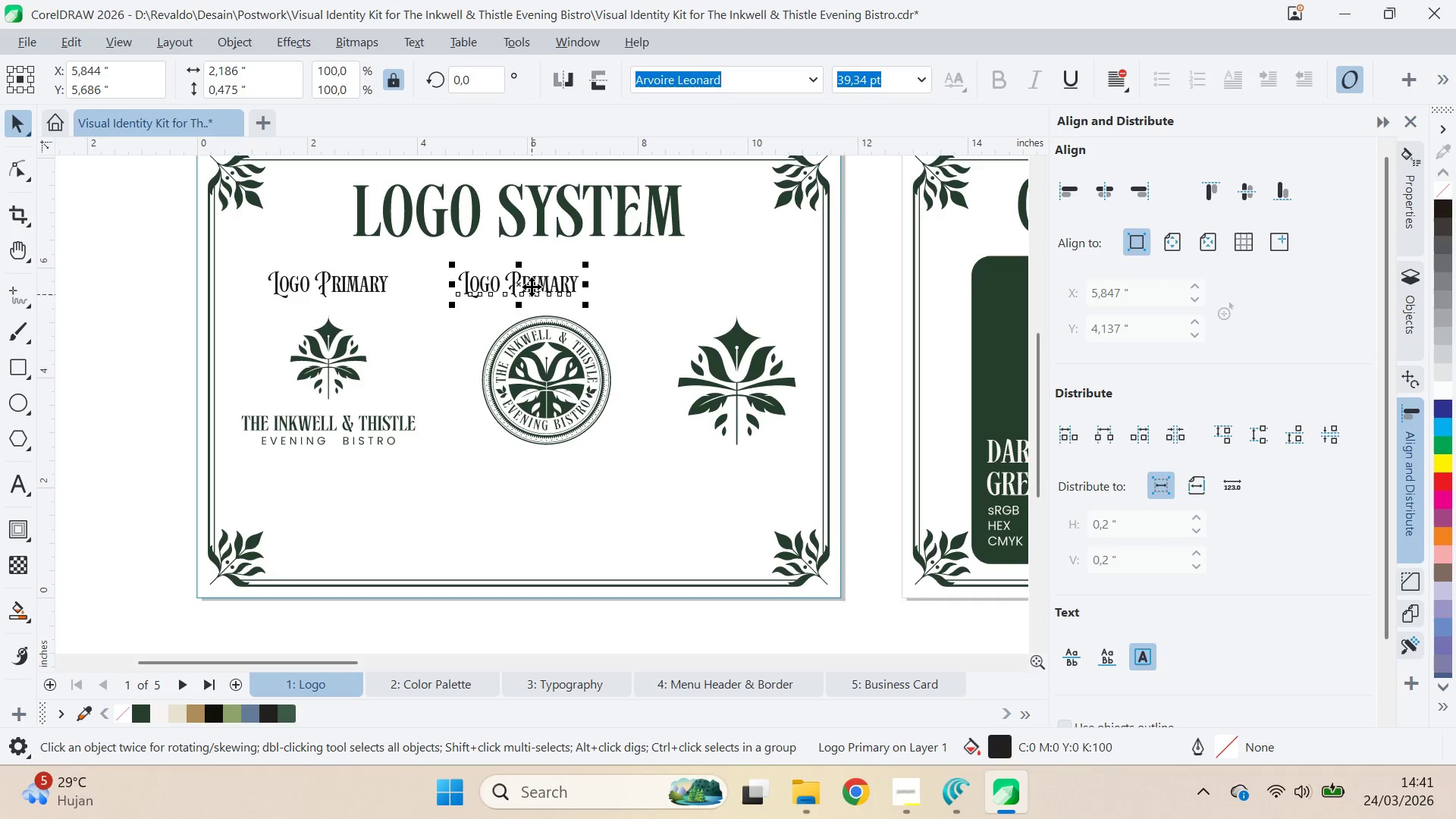 
double_click([532, 287])
 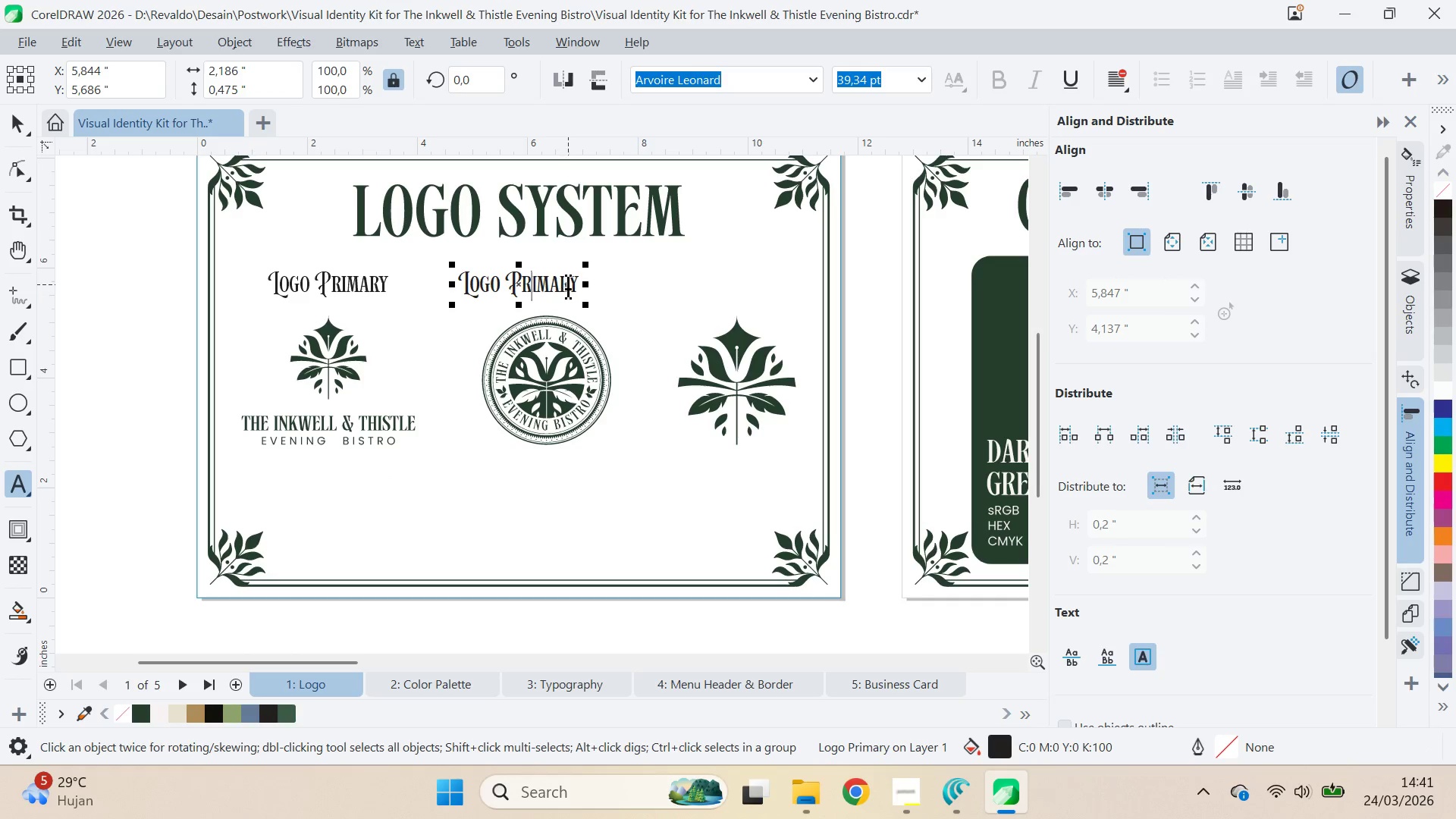 
key(Control+Delete)
 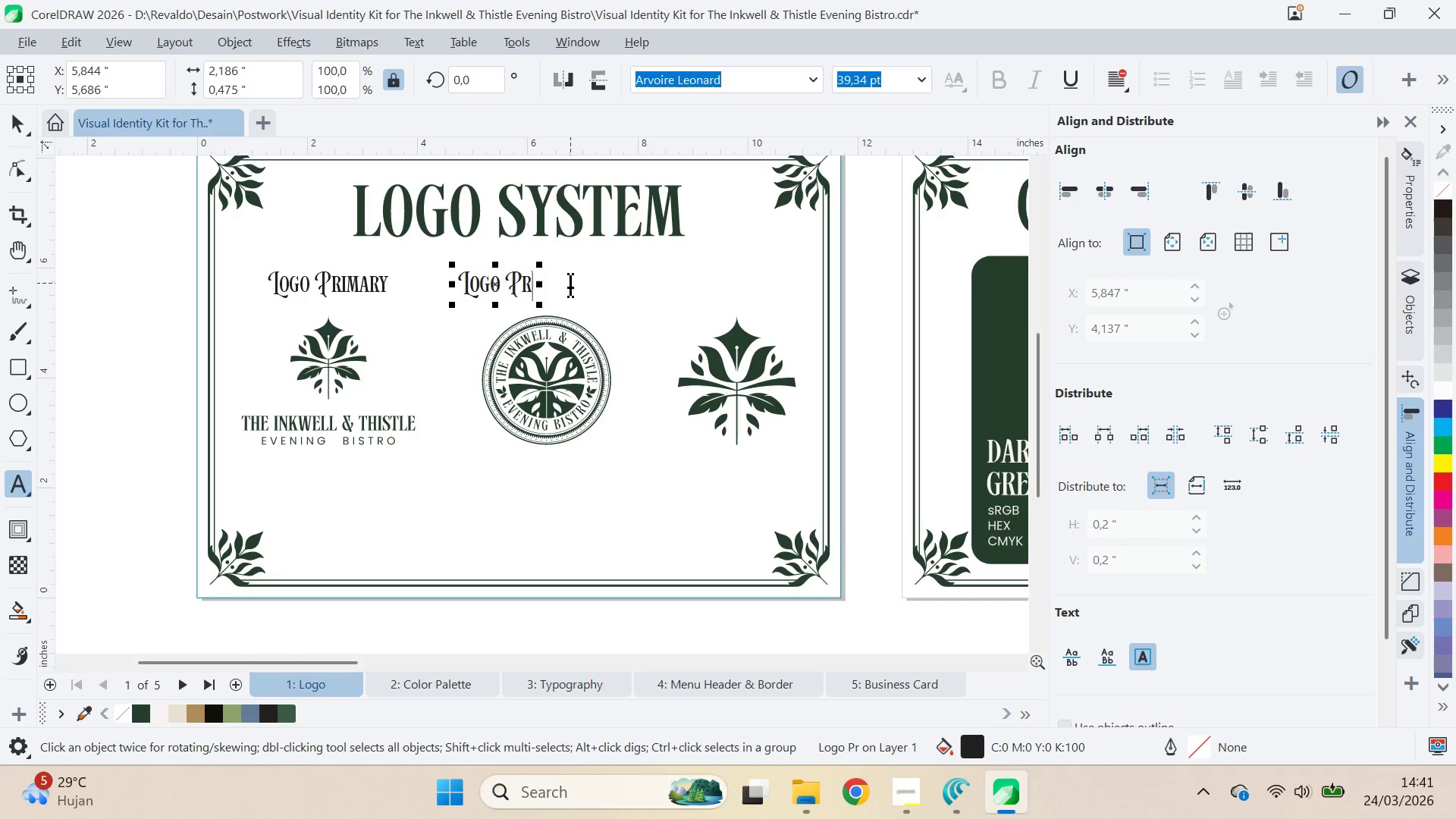 
key(Control+Backspace)
 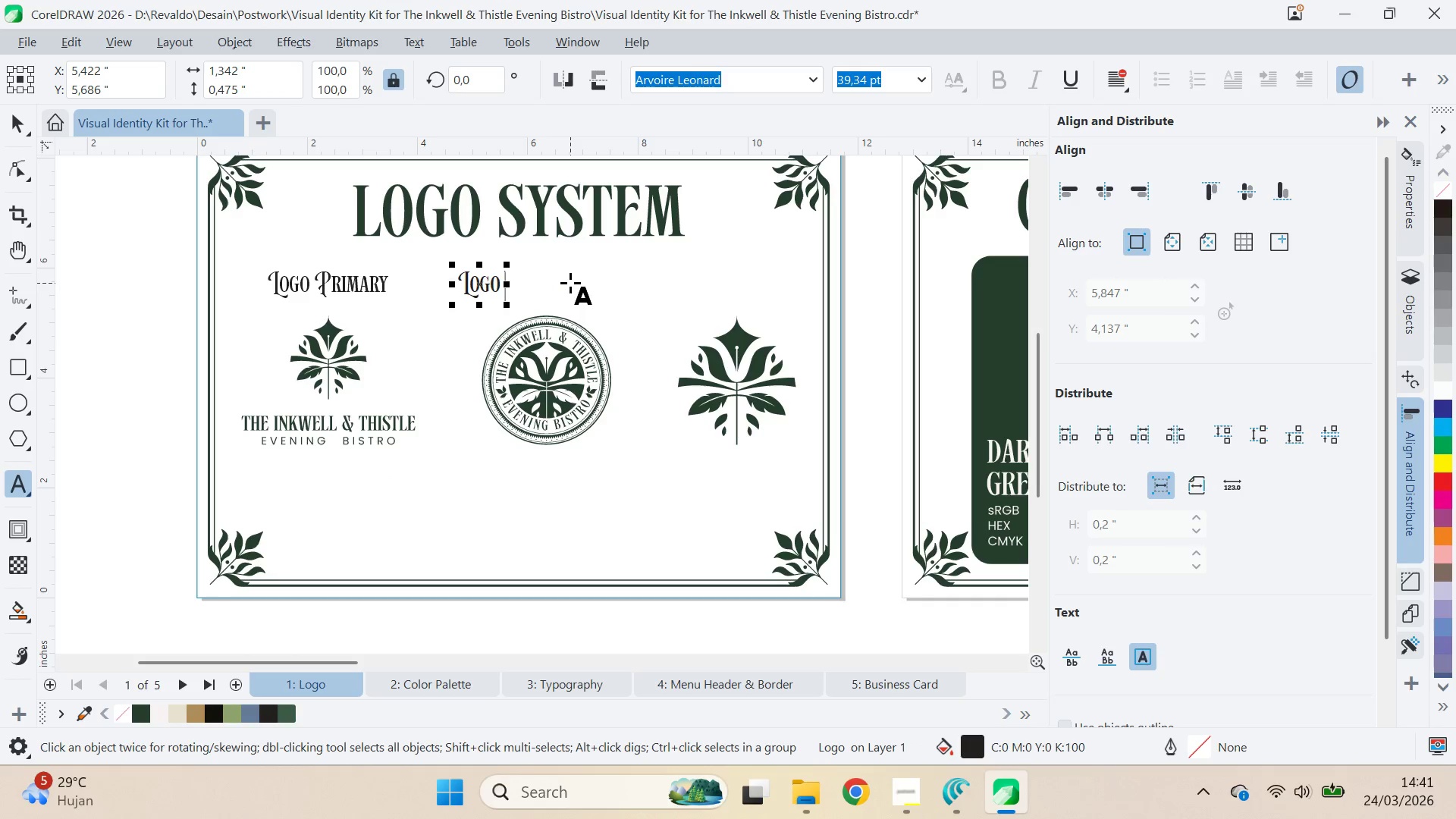 
type(Secondary )
key(Backspace)
 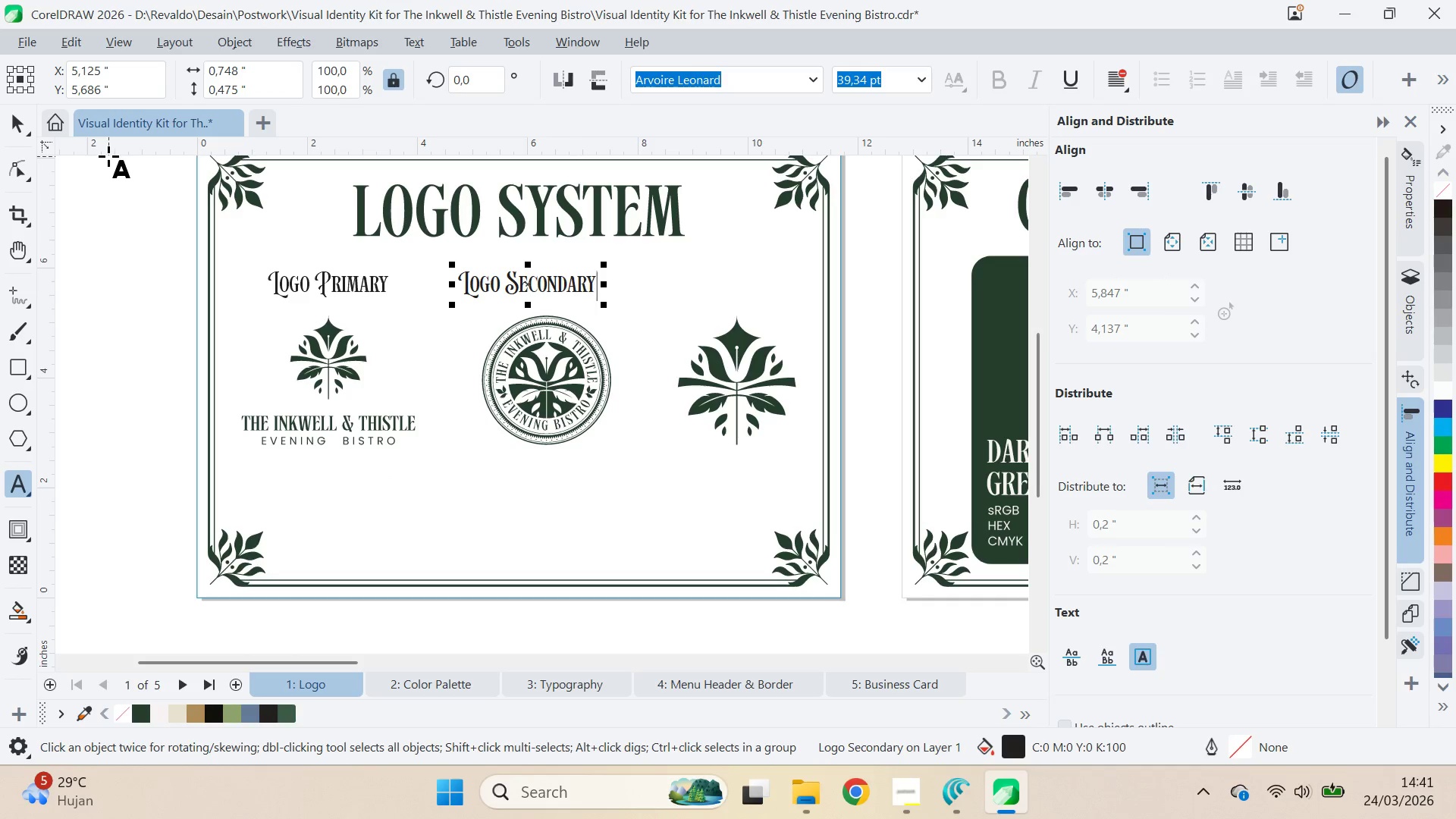 
left_click([8, 130])
 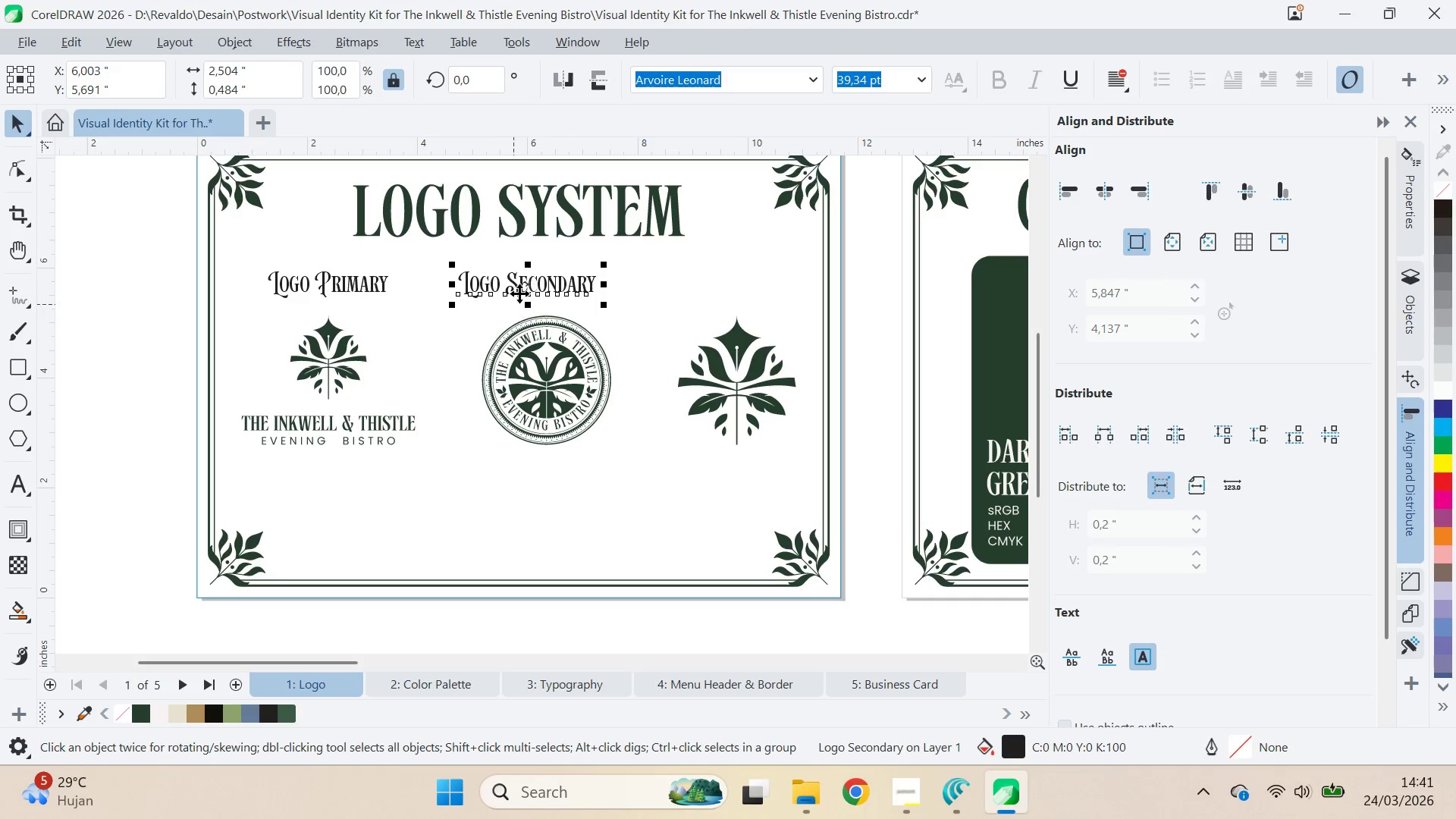 
left_click_drag(start_coordinate=[525, 286], to_coordinate=[669, 313])
 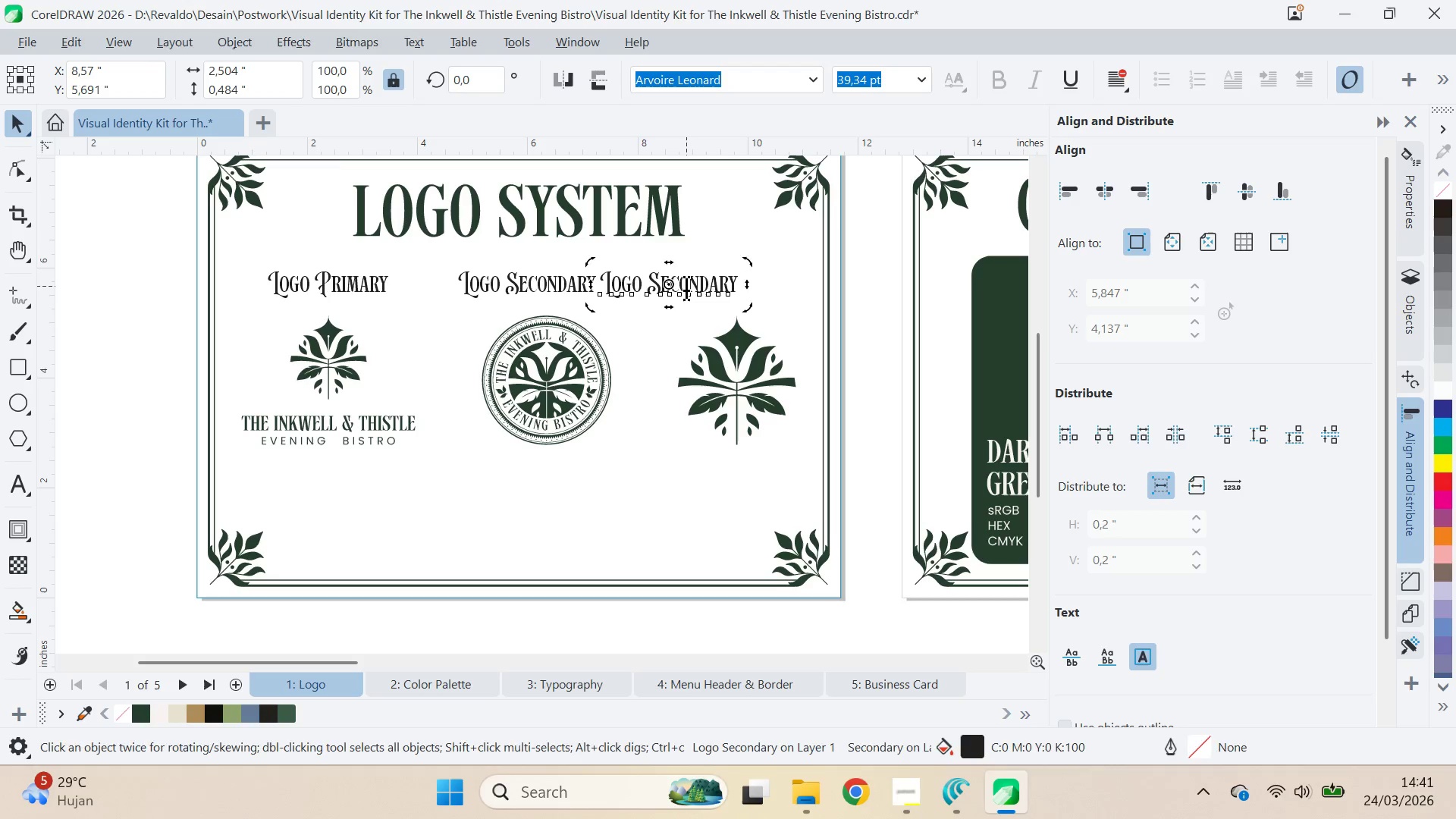 
hold_key(key=ShiftLeft, duration=0.53)
left_click([669, 313])
 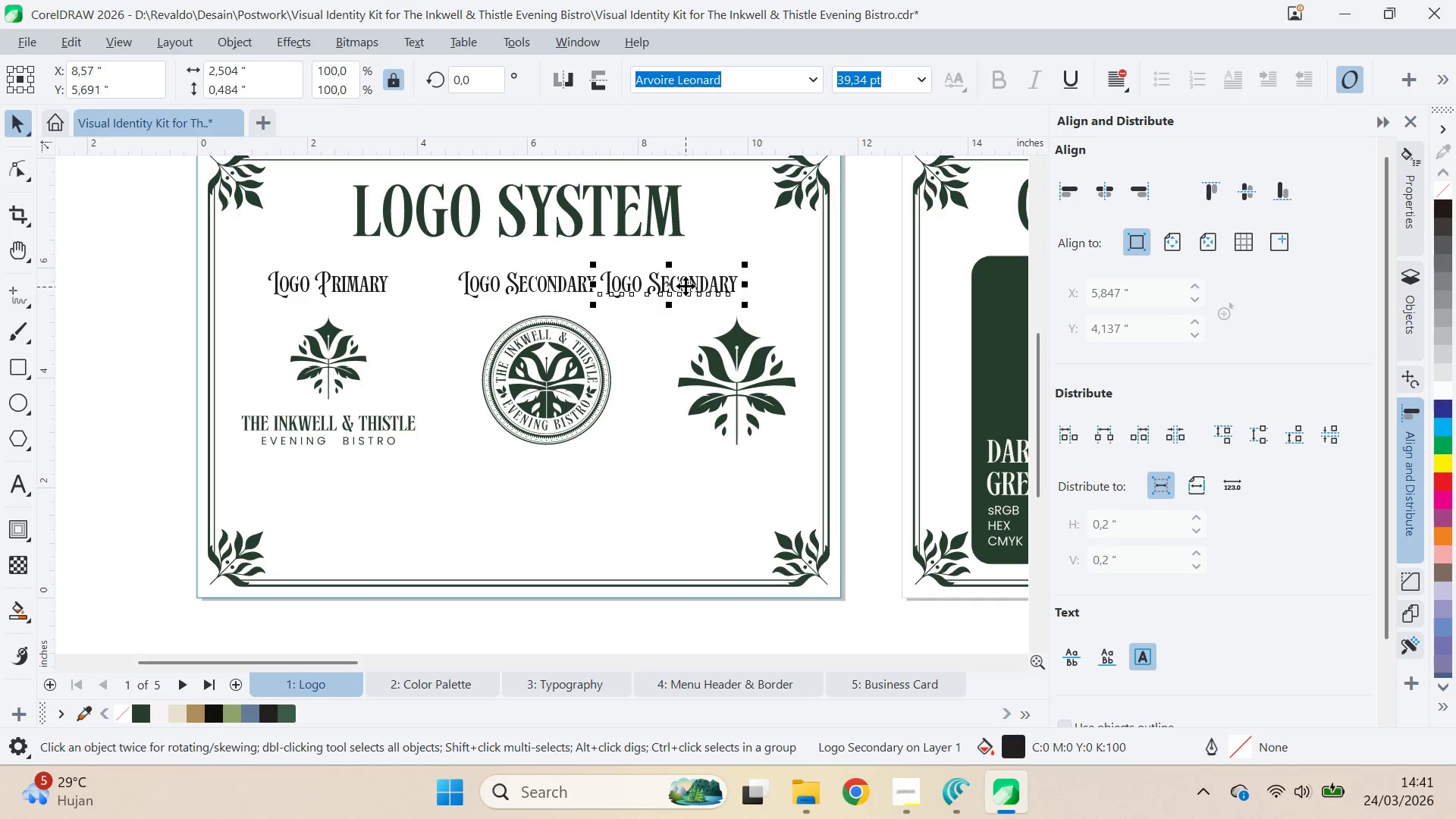 
right_click([669, 313])
 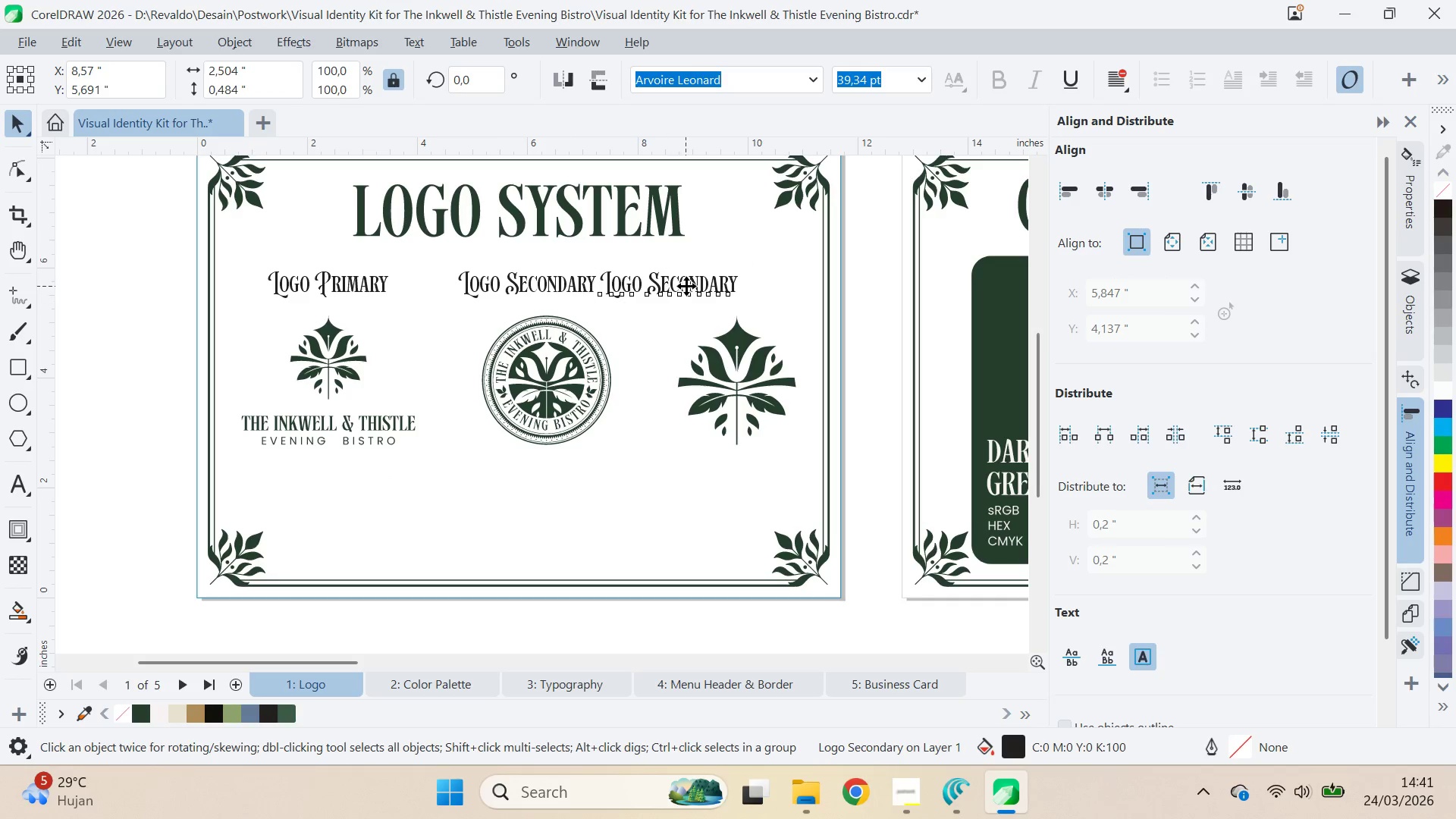 
double_click([686, 286])
 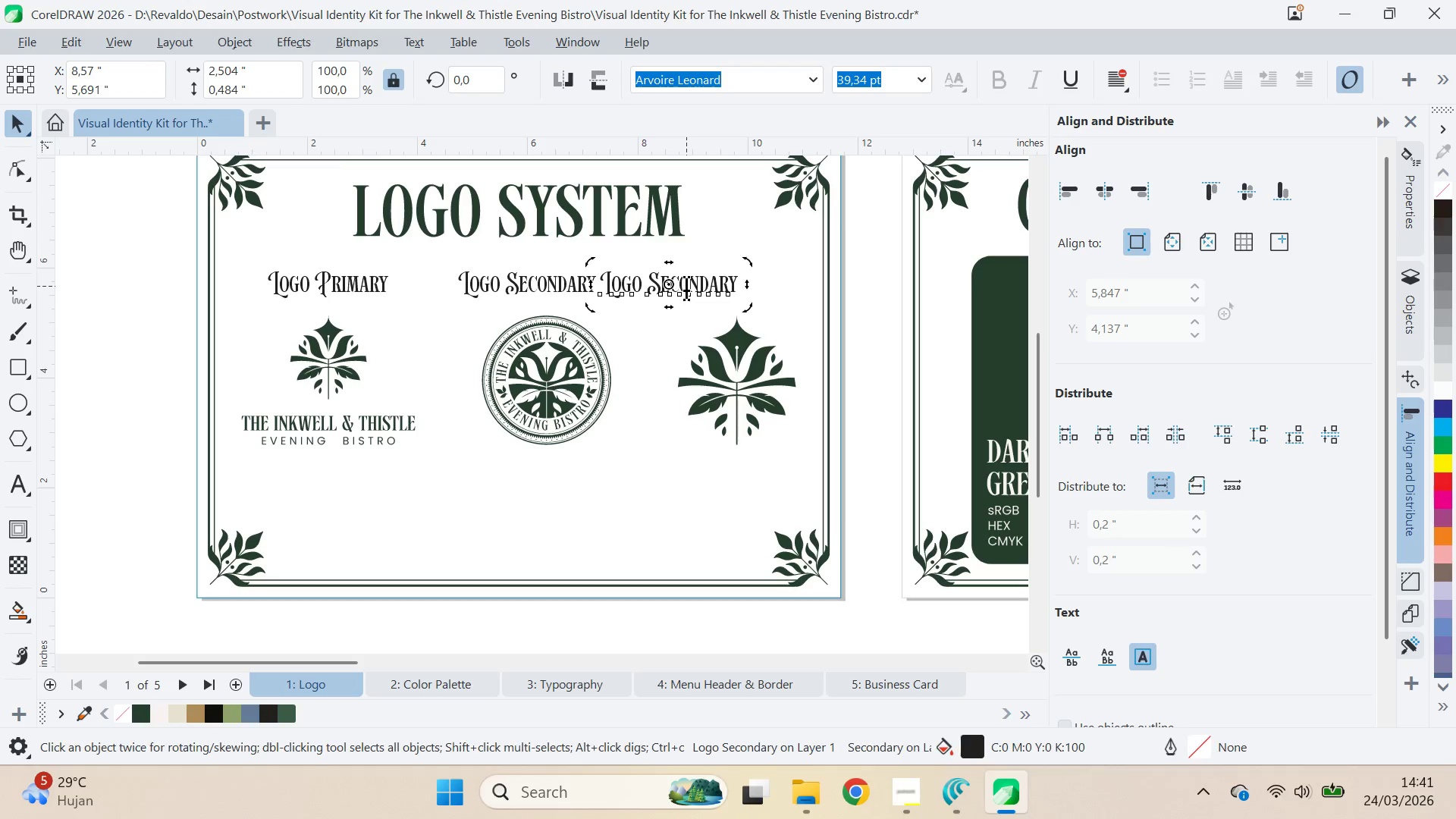 
key(Control+ControlLeft)
 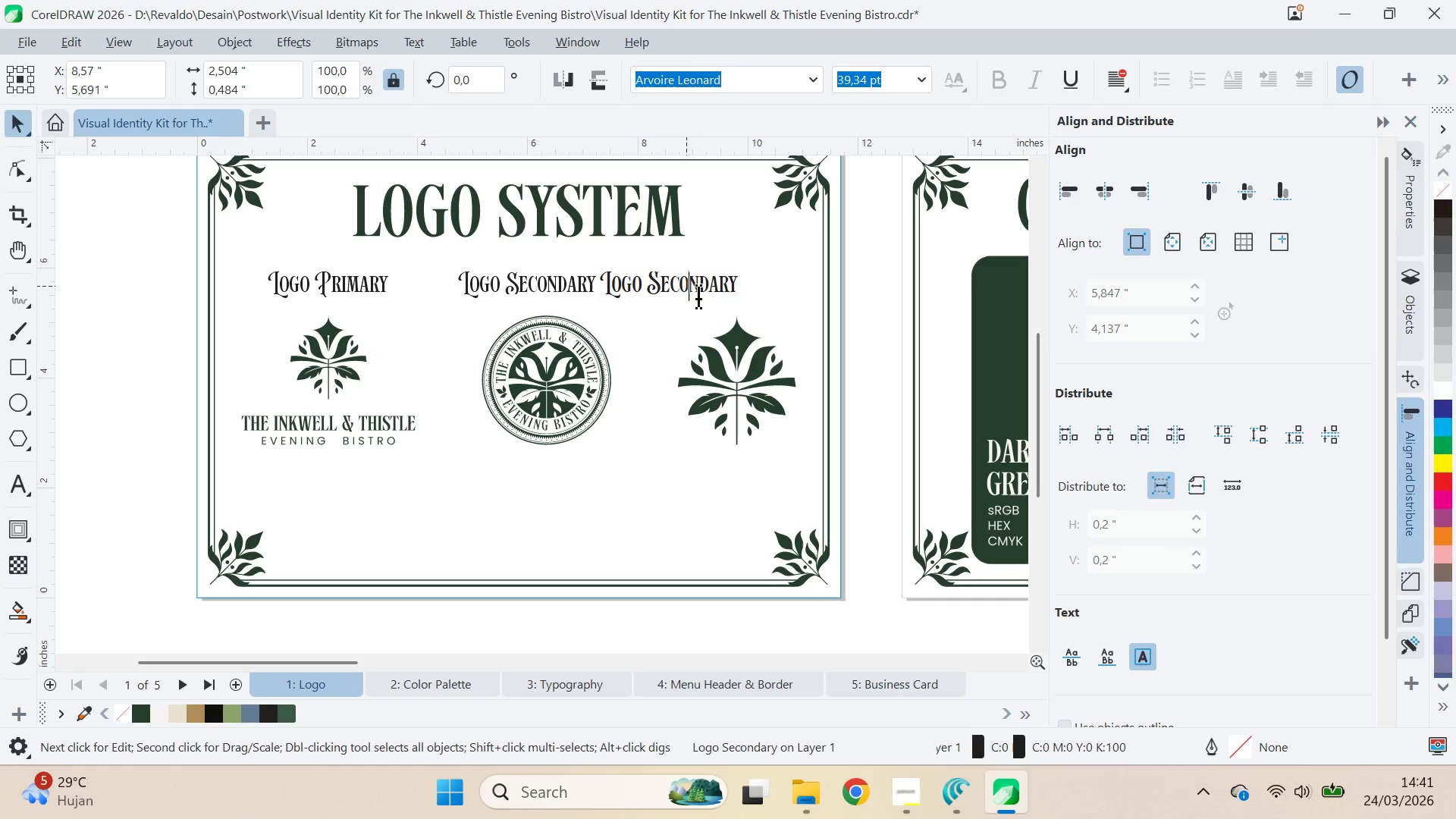 
key(Control+A)
 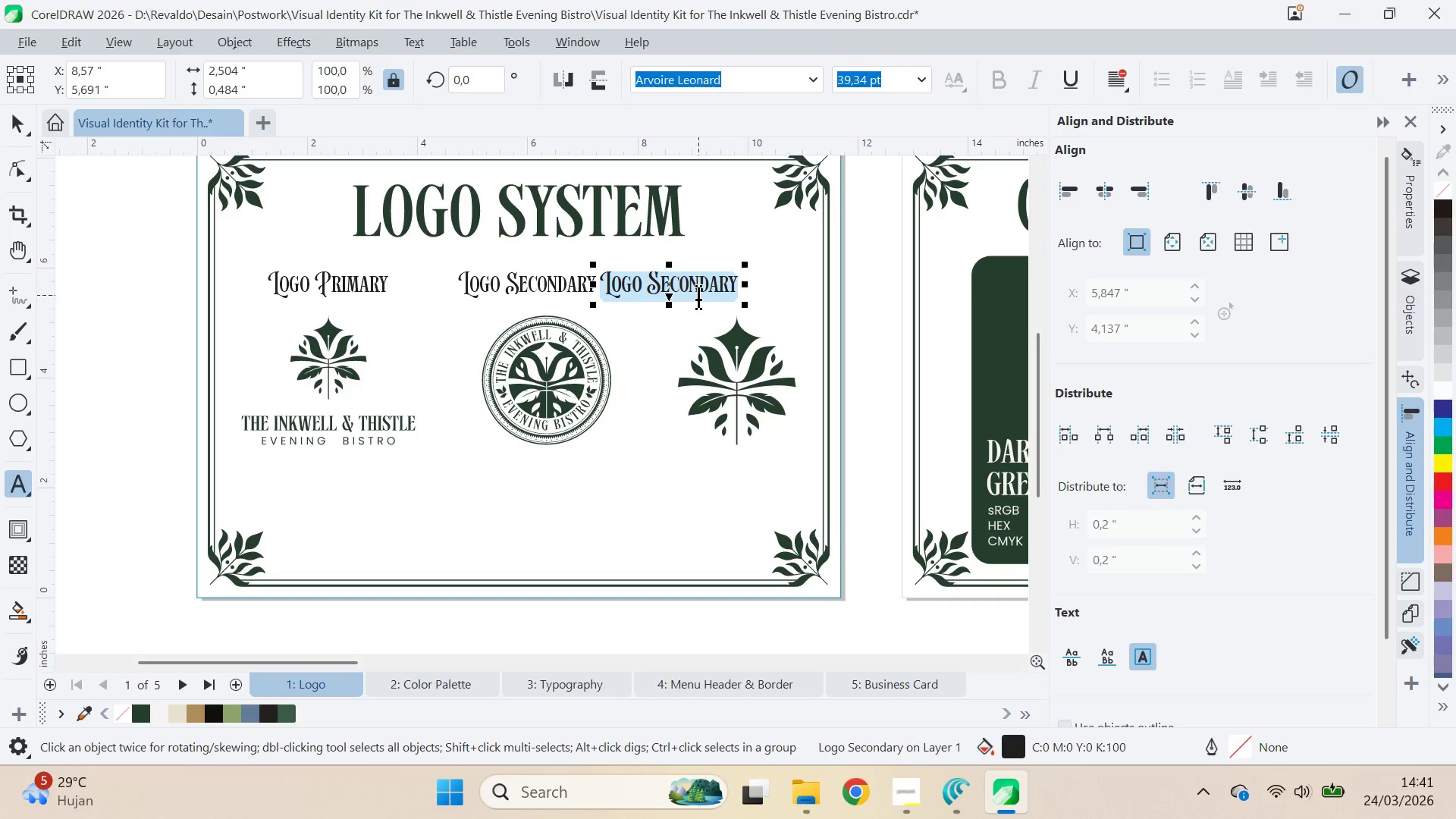 
key(Backspace)
 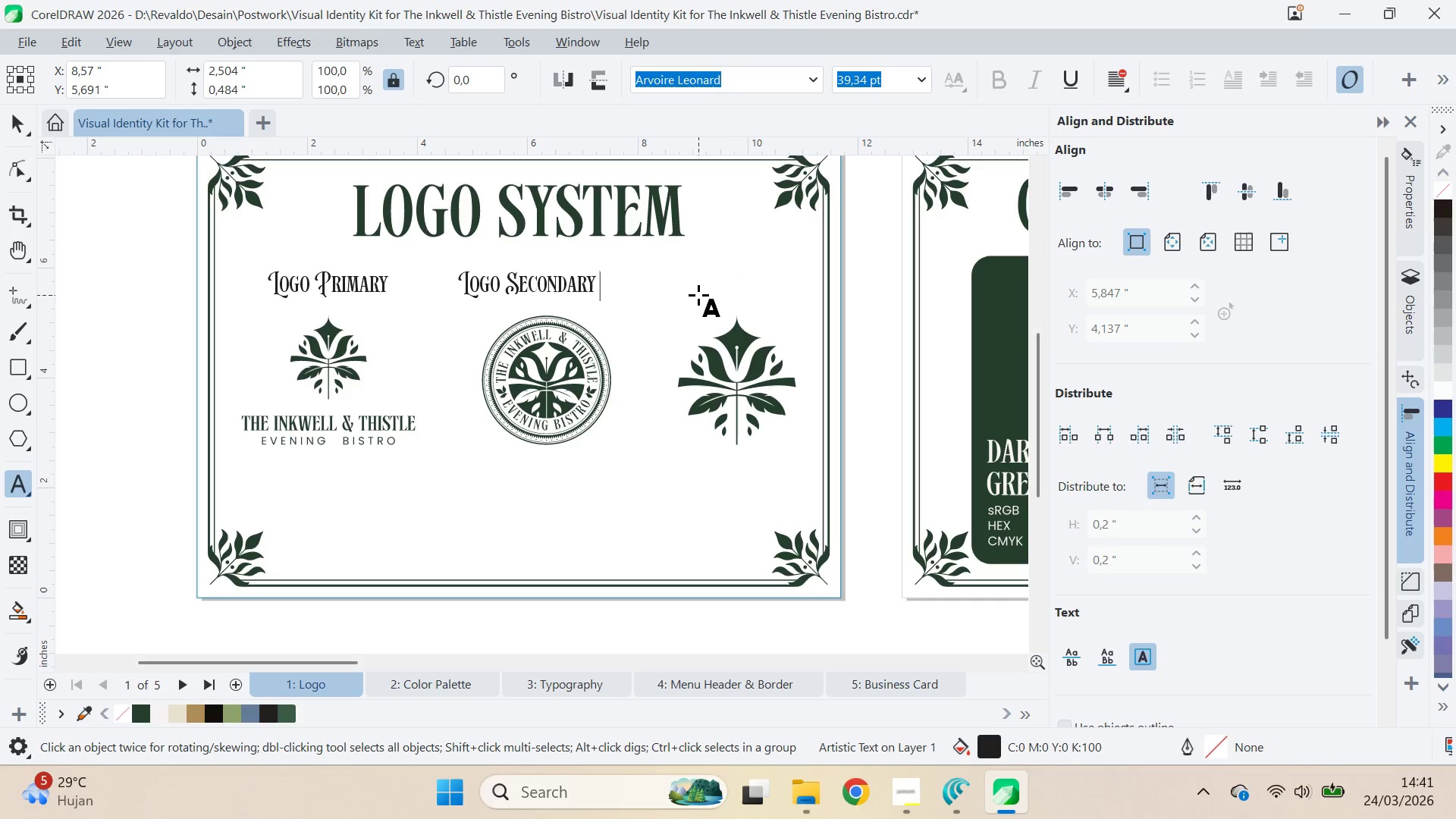 
key(Control+Z)
 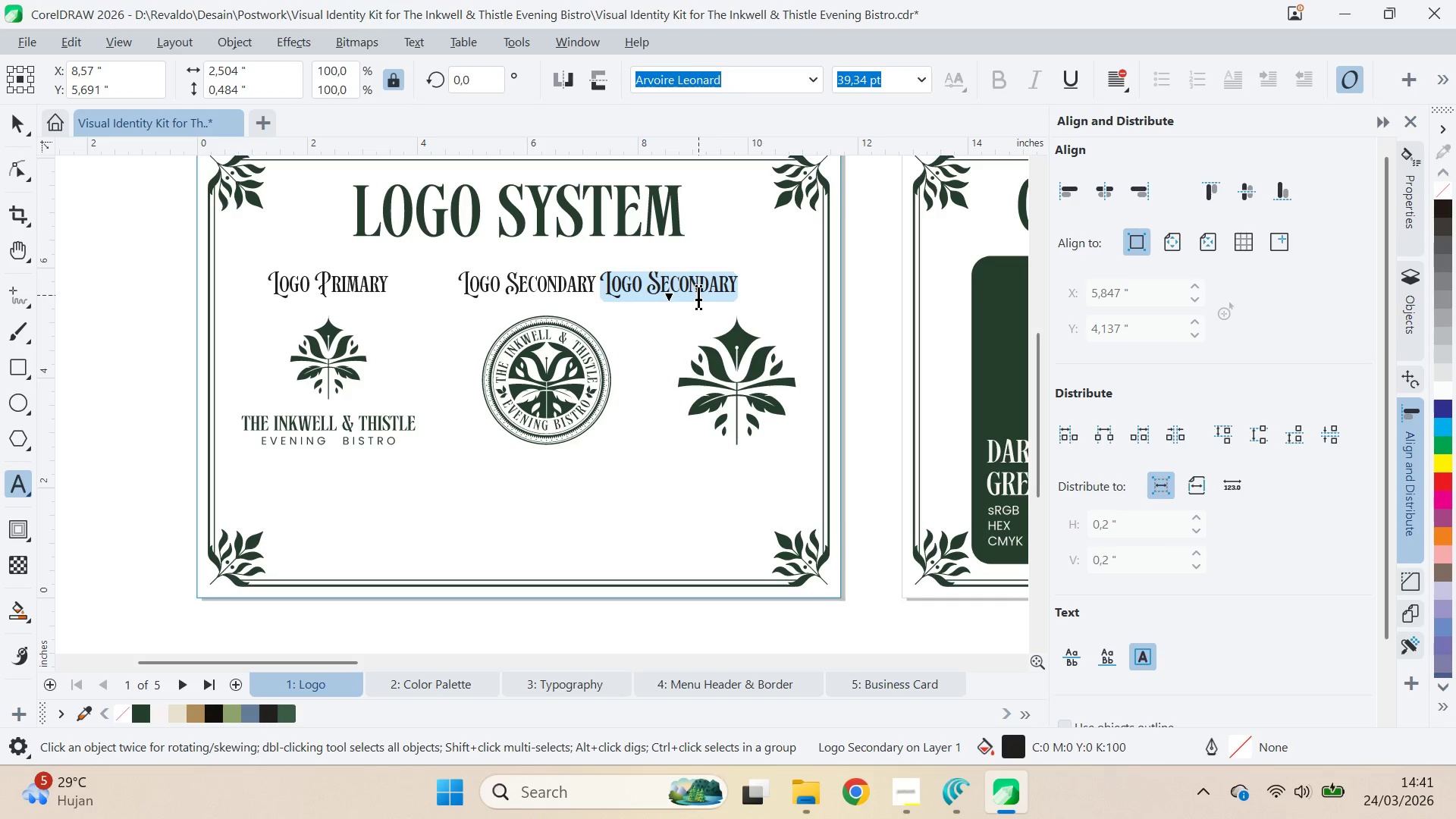 
key(Control+ControlLeft)
 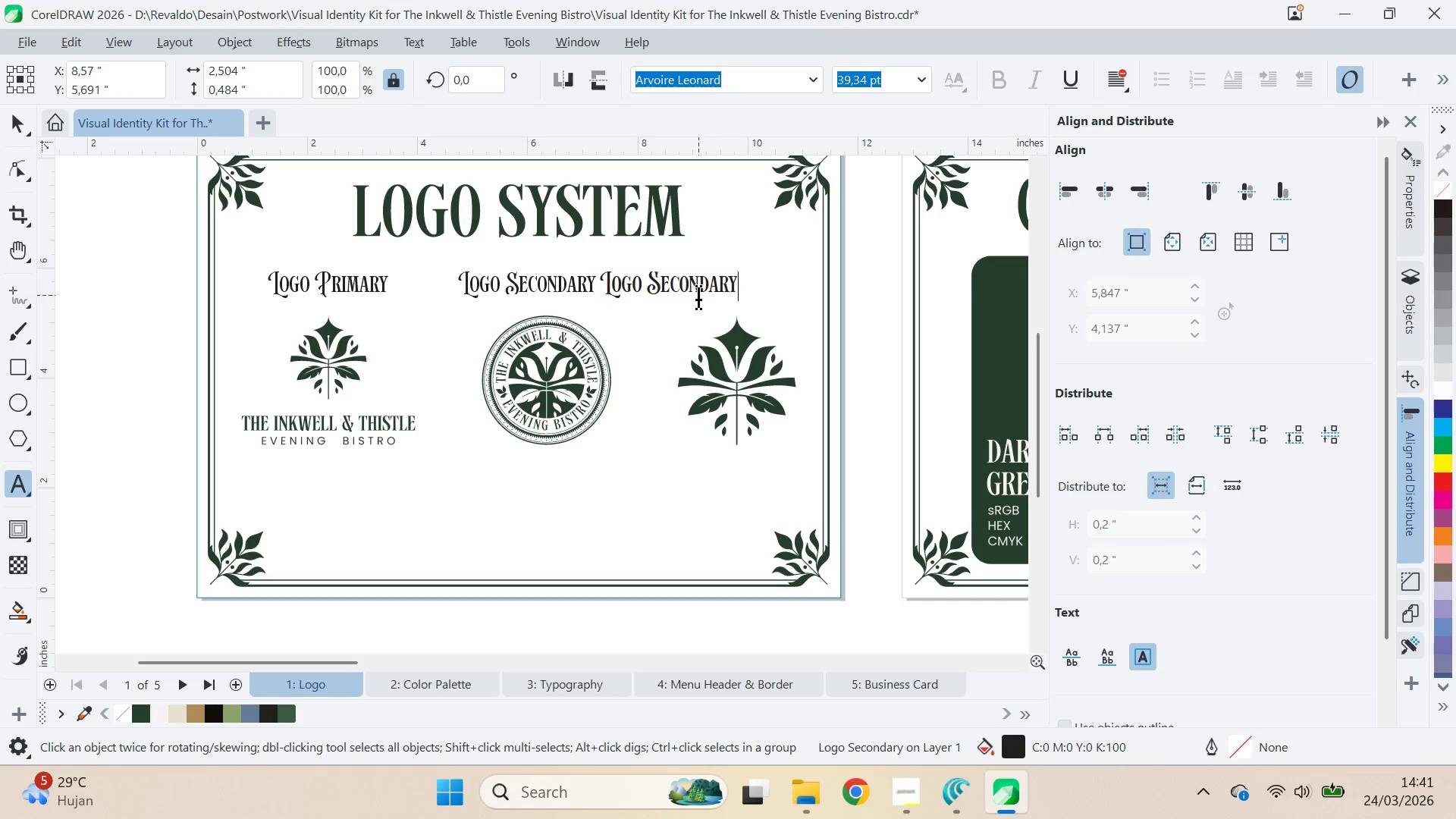 
key(Control+ArrowRight)
 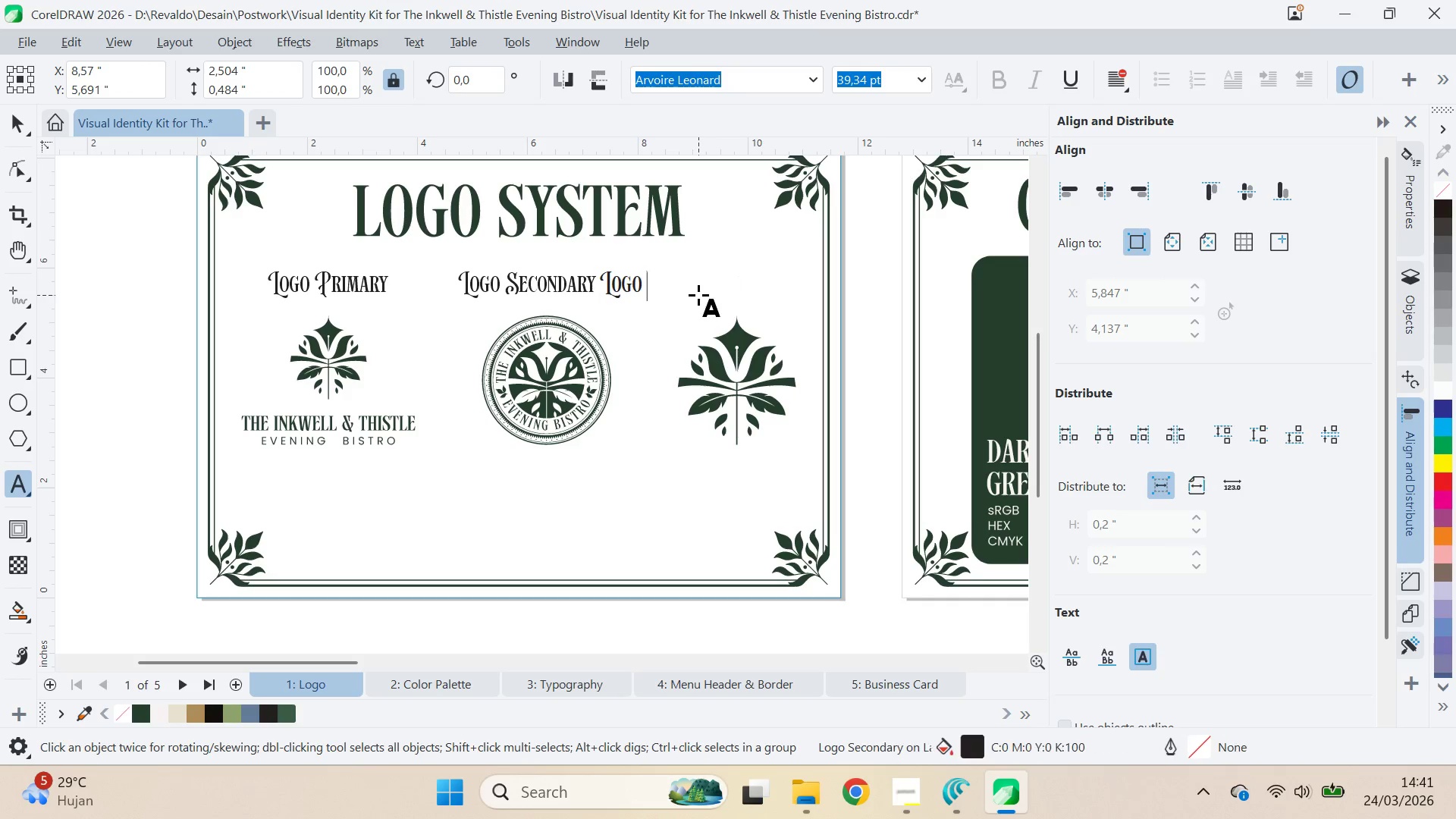 
key(Control+ControlLeft)
 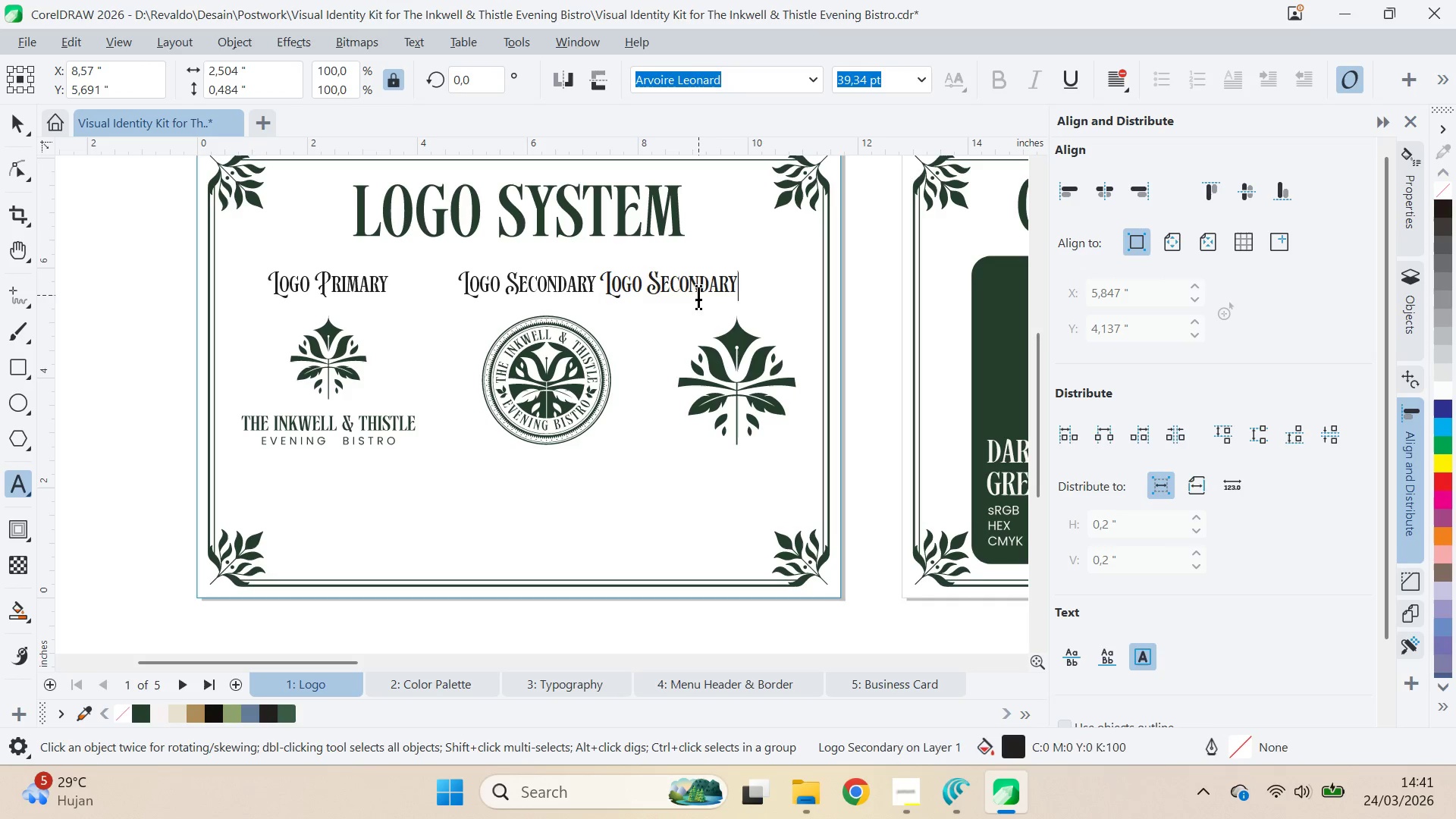 
key(Control+Backspace)
 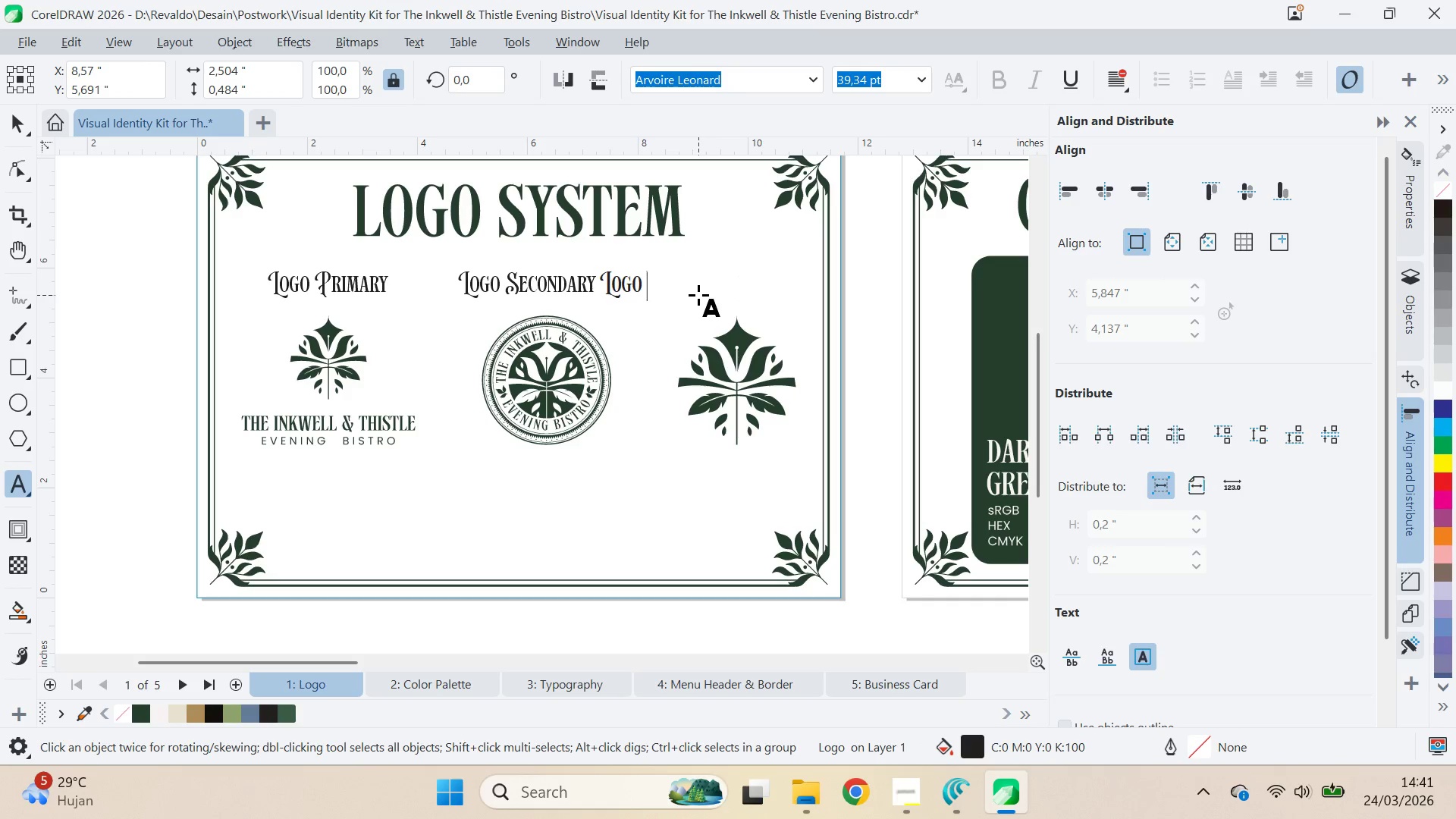 
type(Monogram )
key(Backspace)
 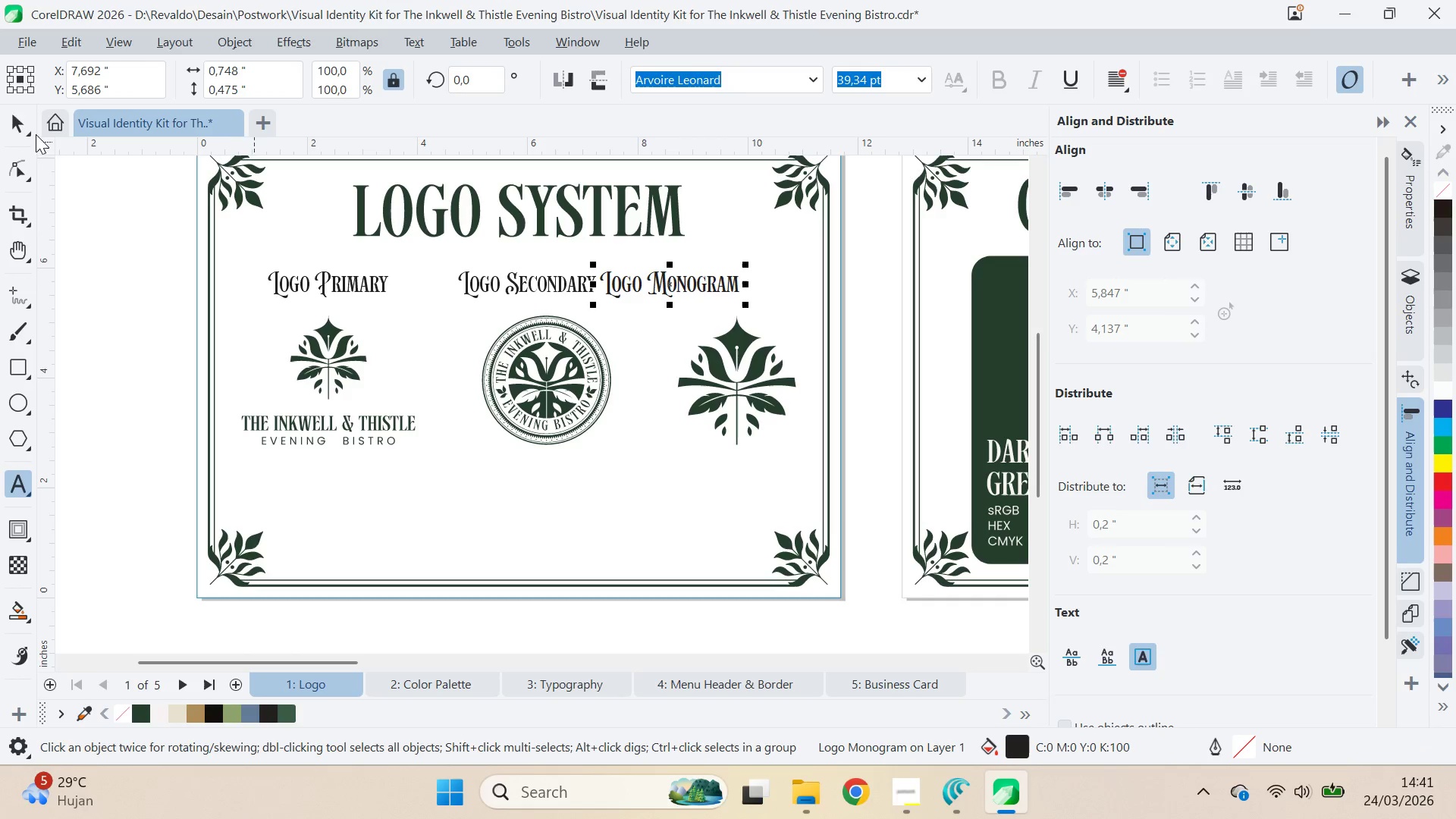 
hold_key(key=ShiftLeft, duration=0.69)
left_click_drag(start_coordinate=[721, 354], to_coordinate=[736, 347])
 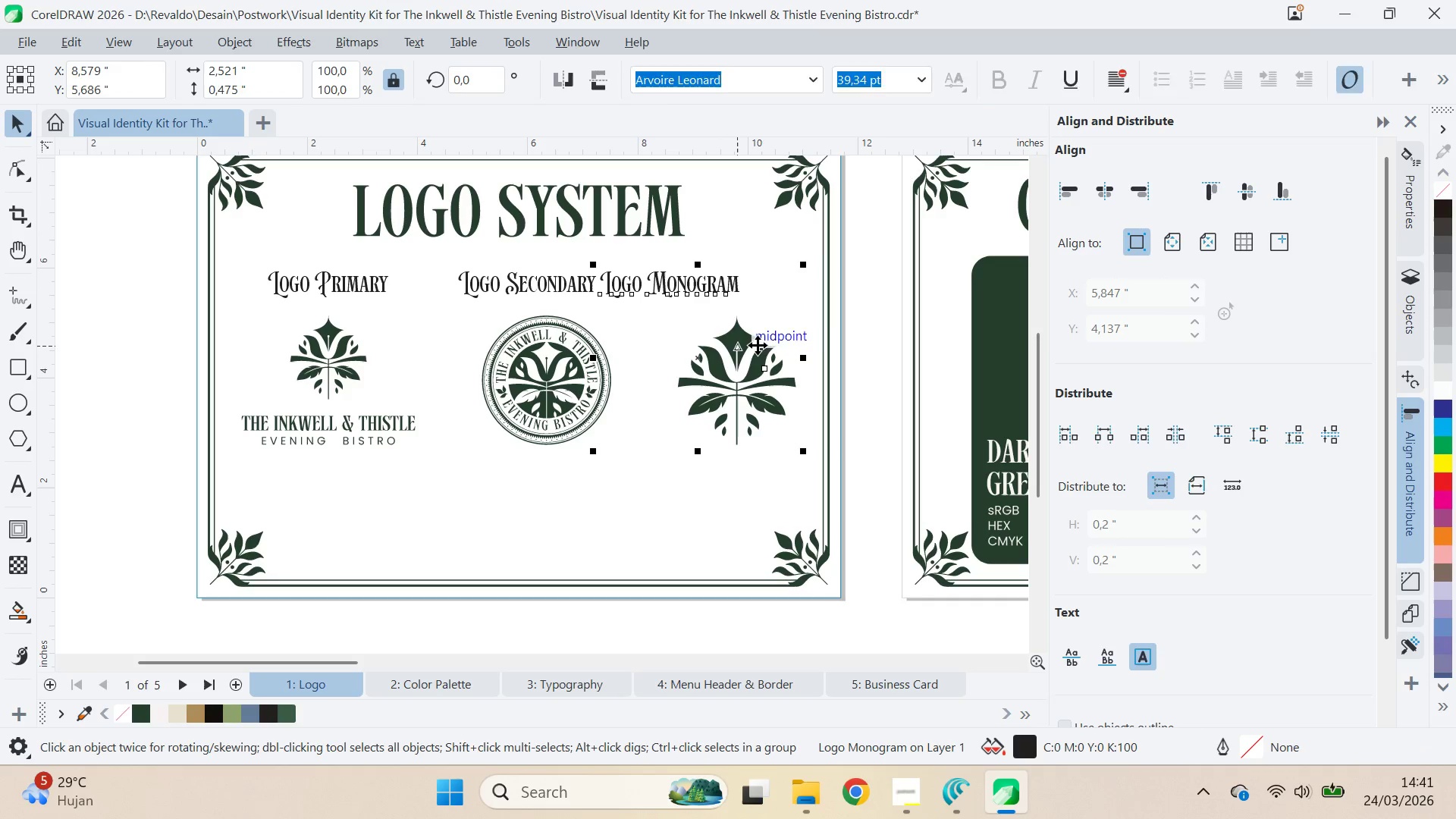 
key(C)
 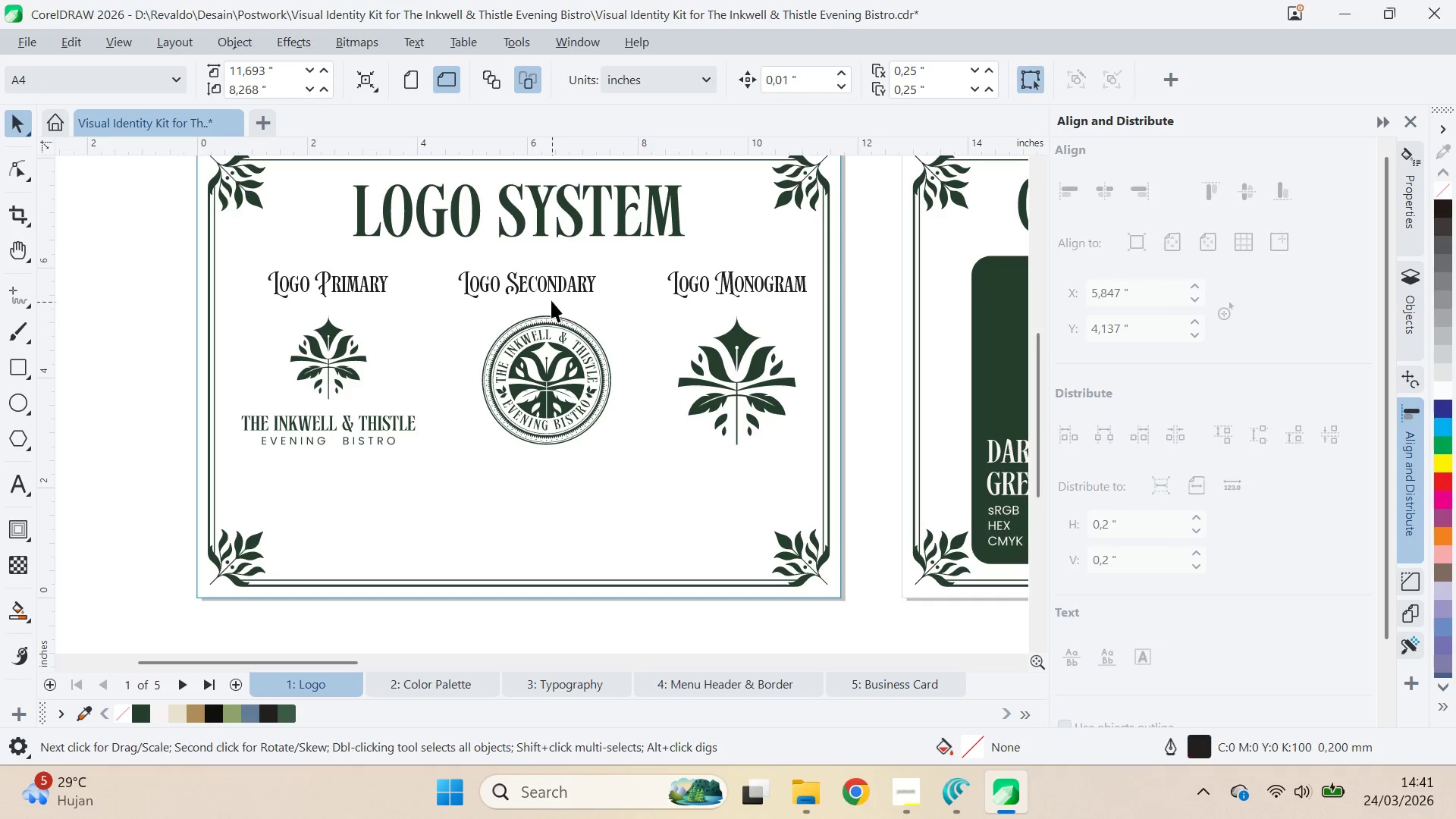 
left_click([553, 284])
 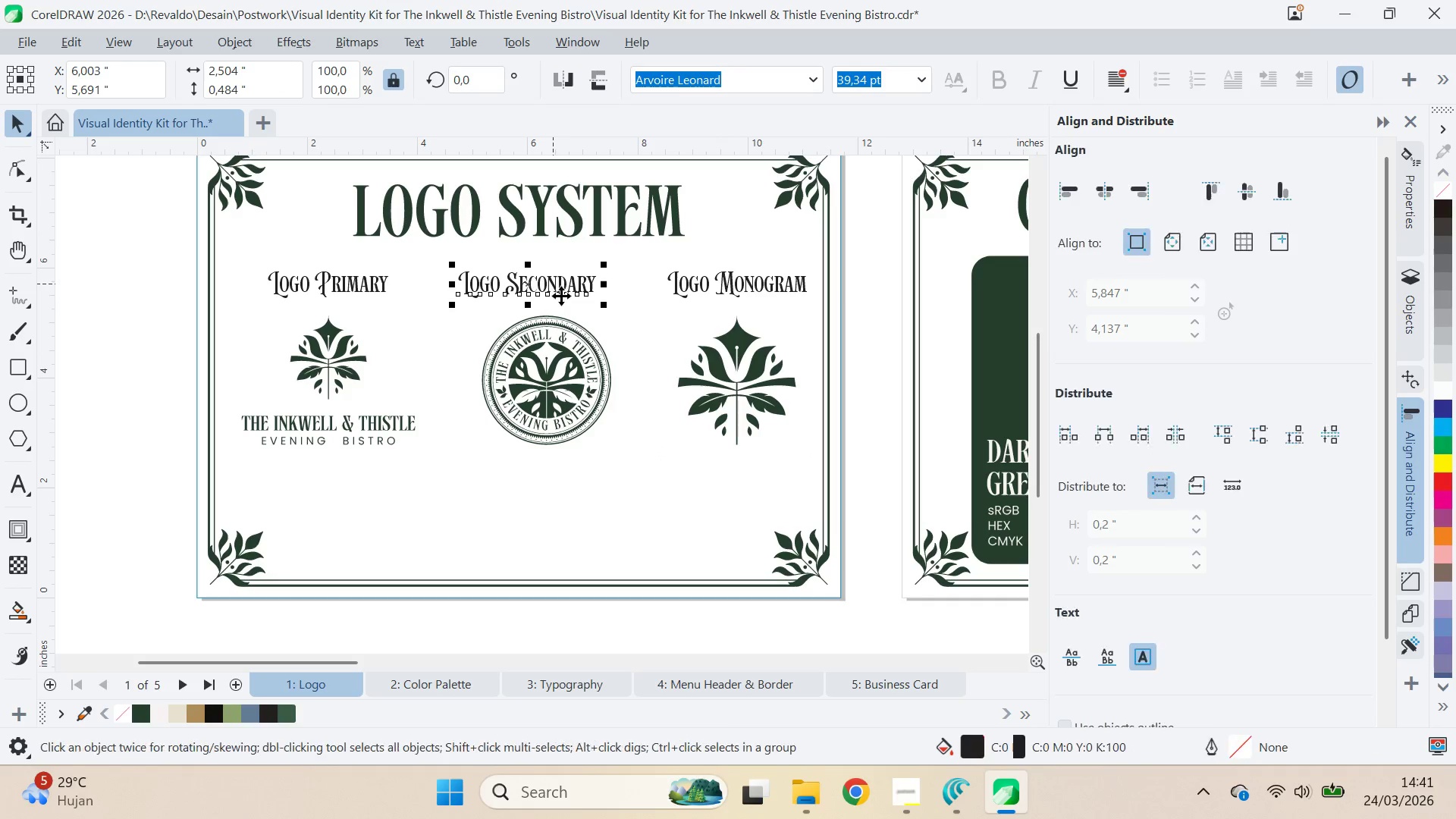 
key(Shift+ShiftLeft)
 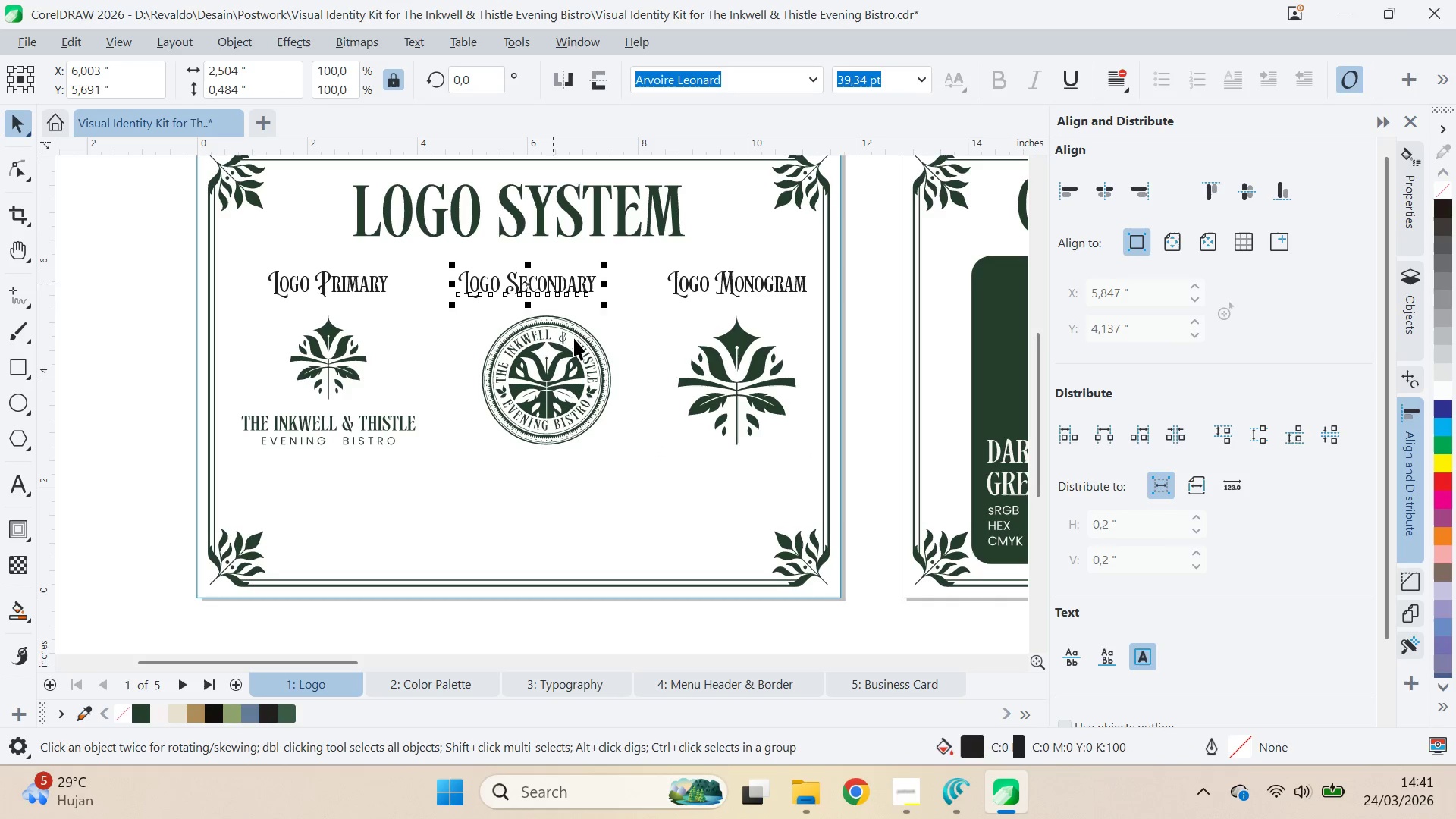 
double_click([574, 338])
 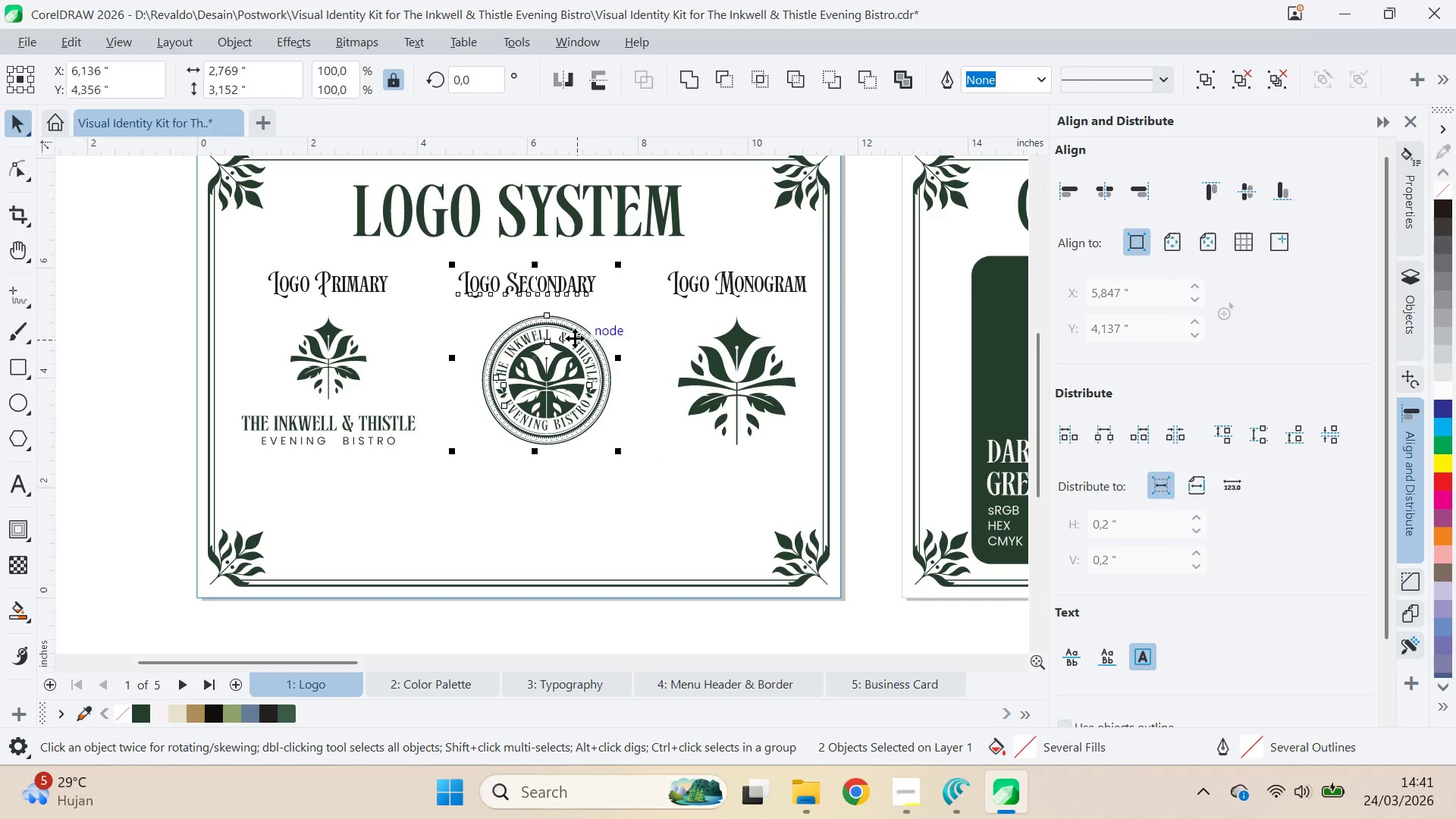 
key(C)
 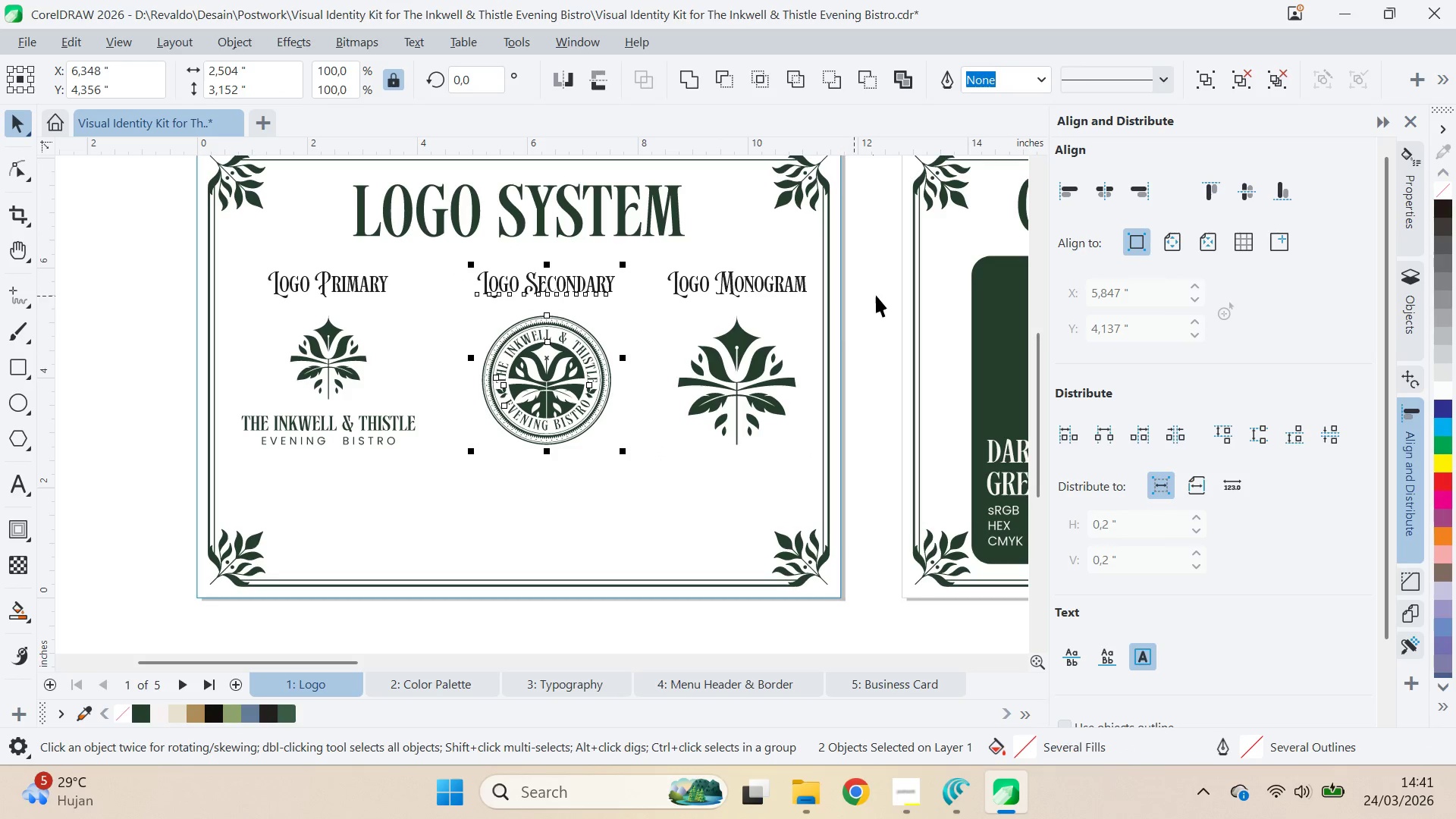 
left_click([877, 295])
 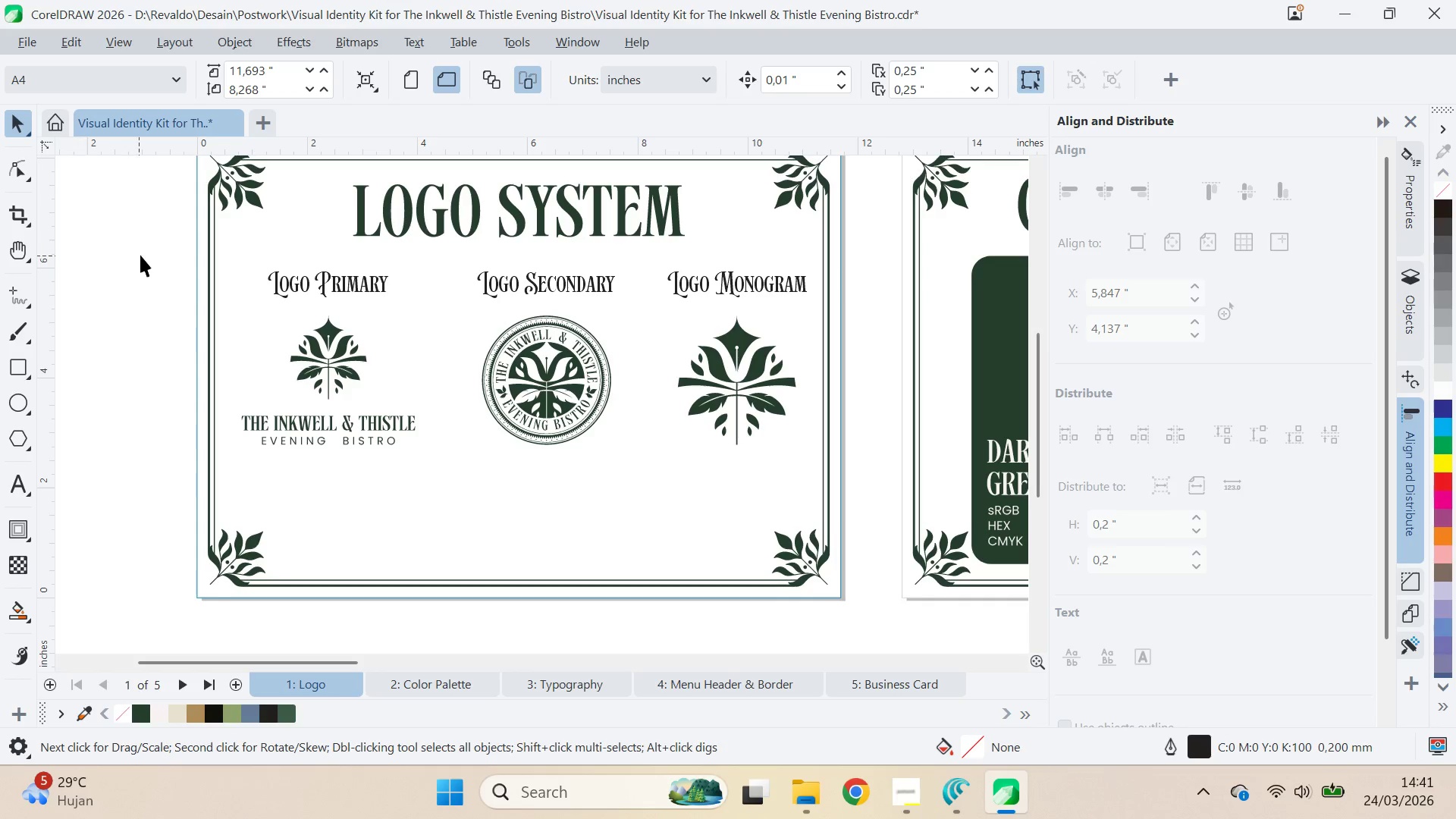 
left_click_drag(start_coordinate=[150, 248], to_coordinate=[837, 308])
 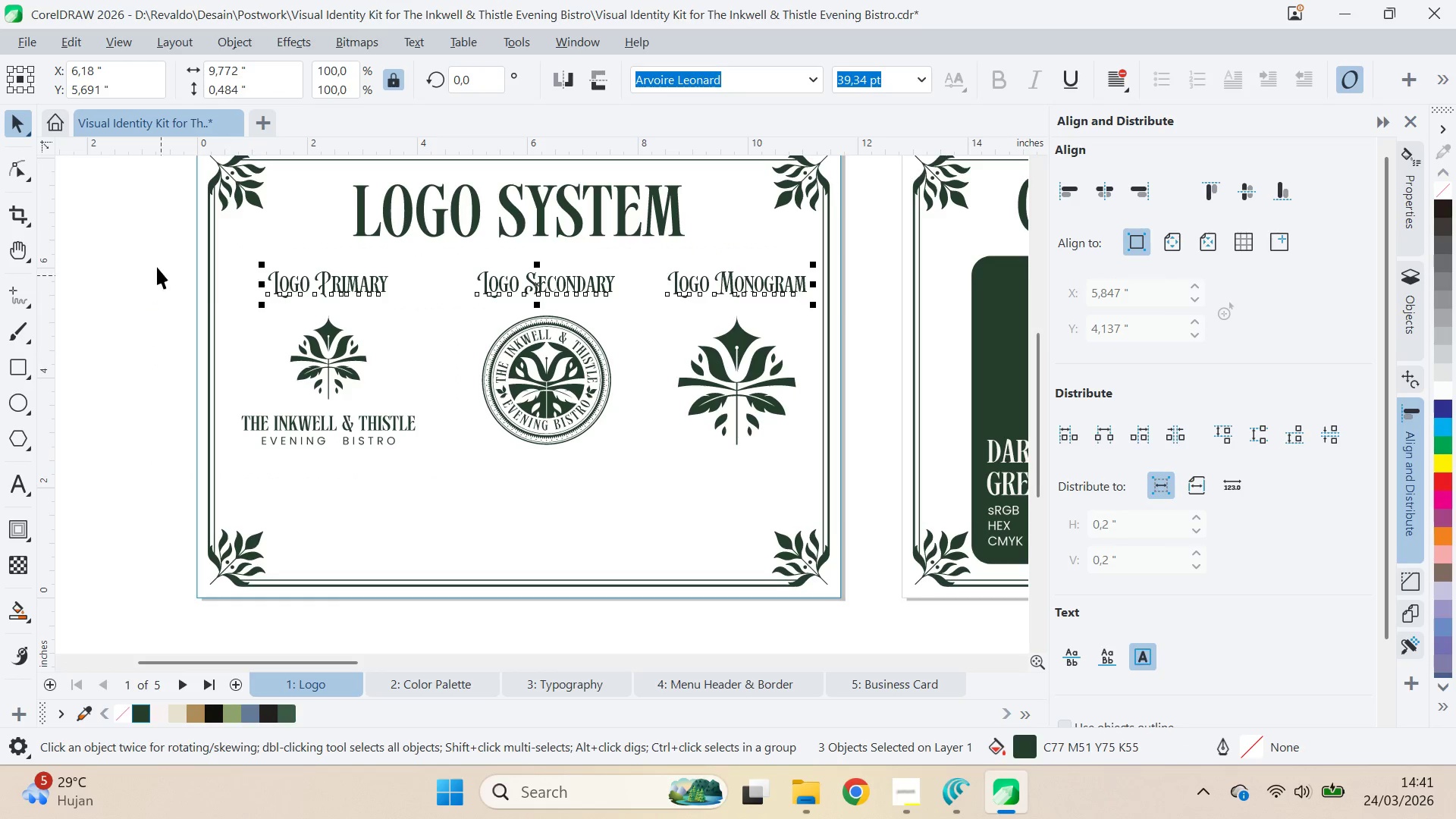 
left_click_drag(start_coordinate=[159, 241], to_coordinate=[465, 492])
 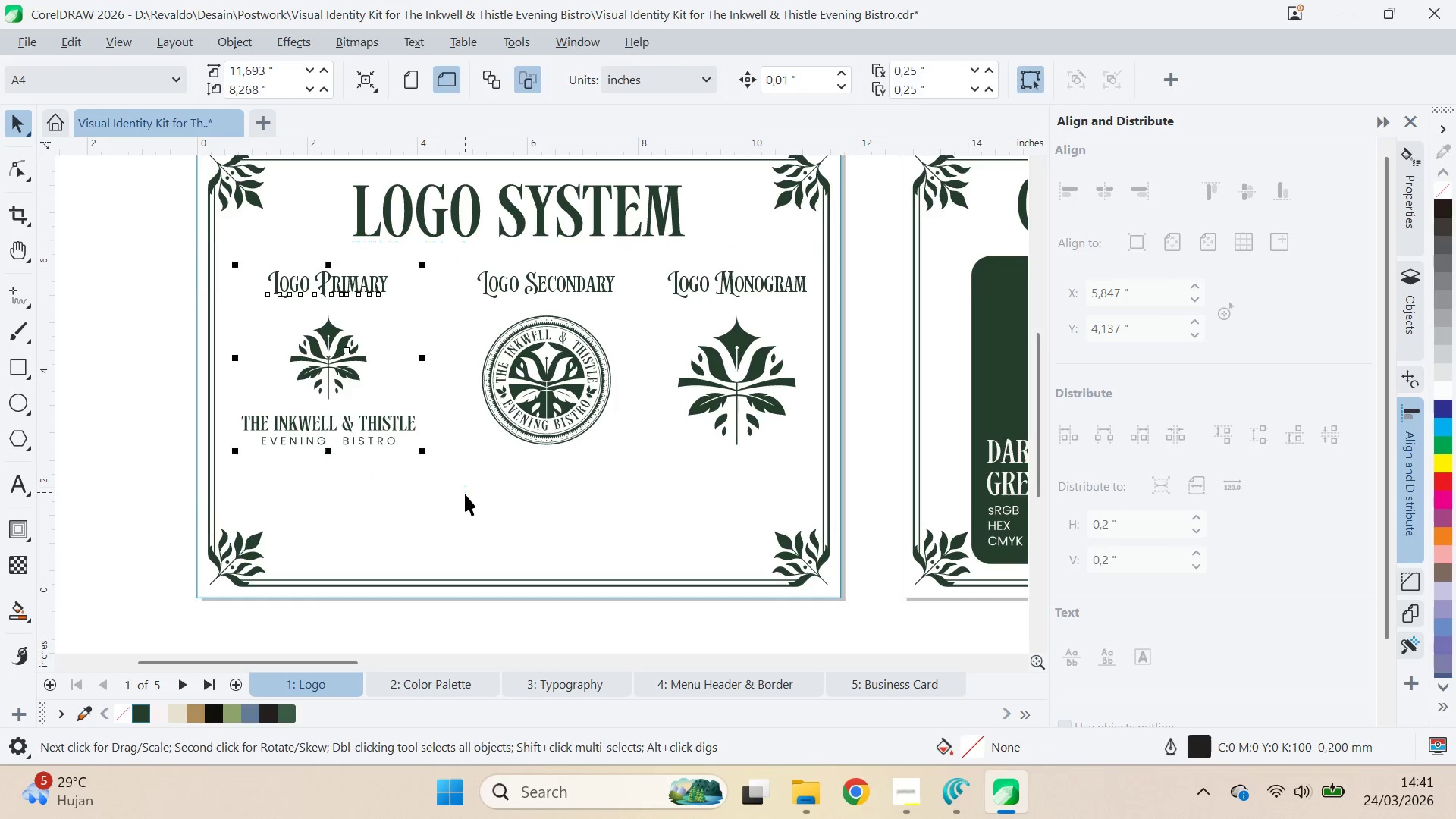 
key(Control+G)
 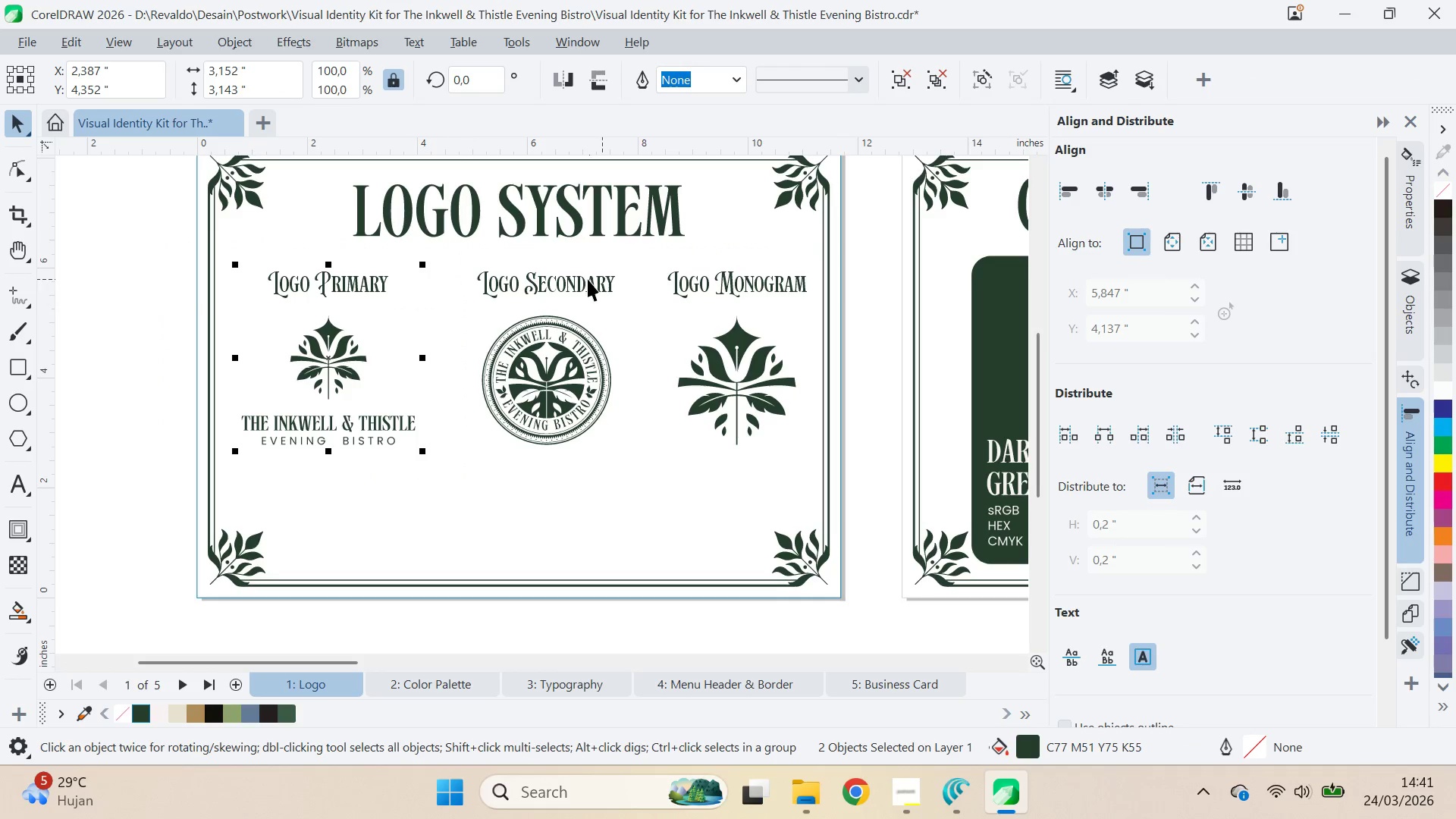 
left_click([585, 278])
 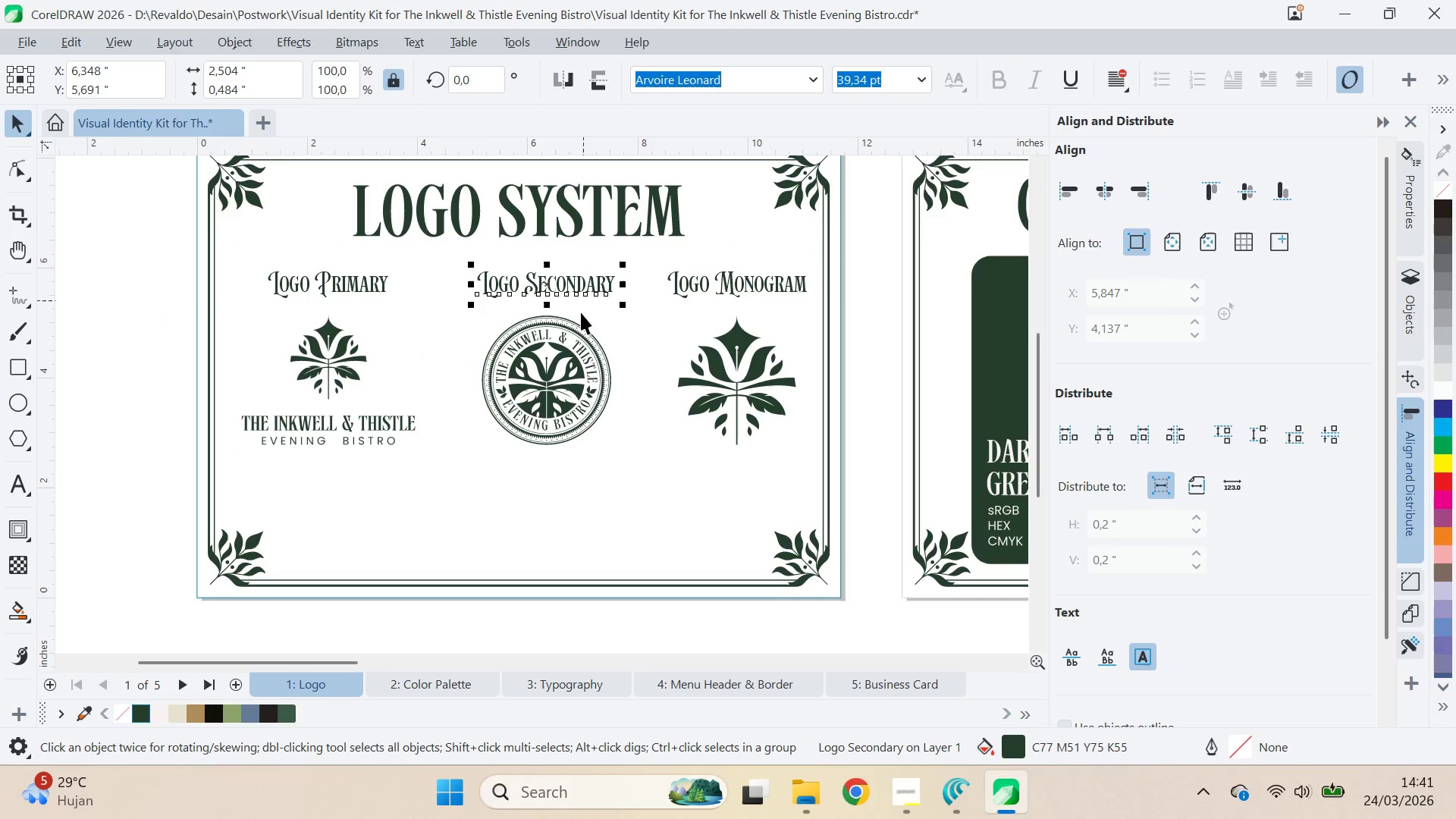 
hold_key(key=ShiftLeft, duration=0.44)
left_click([575, 331])
 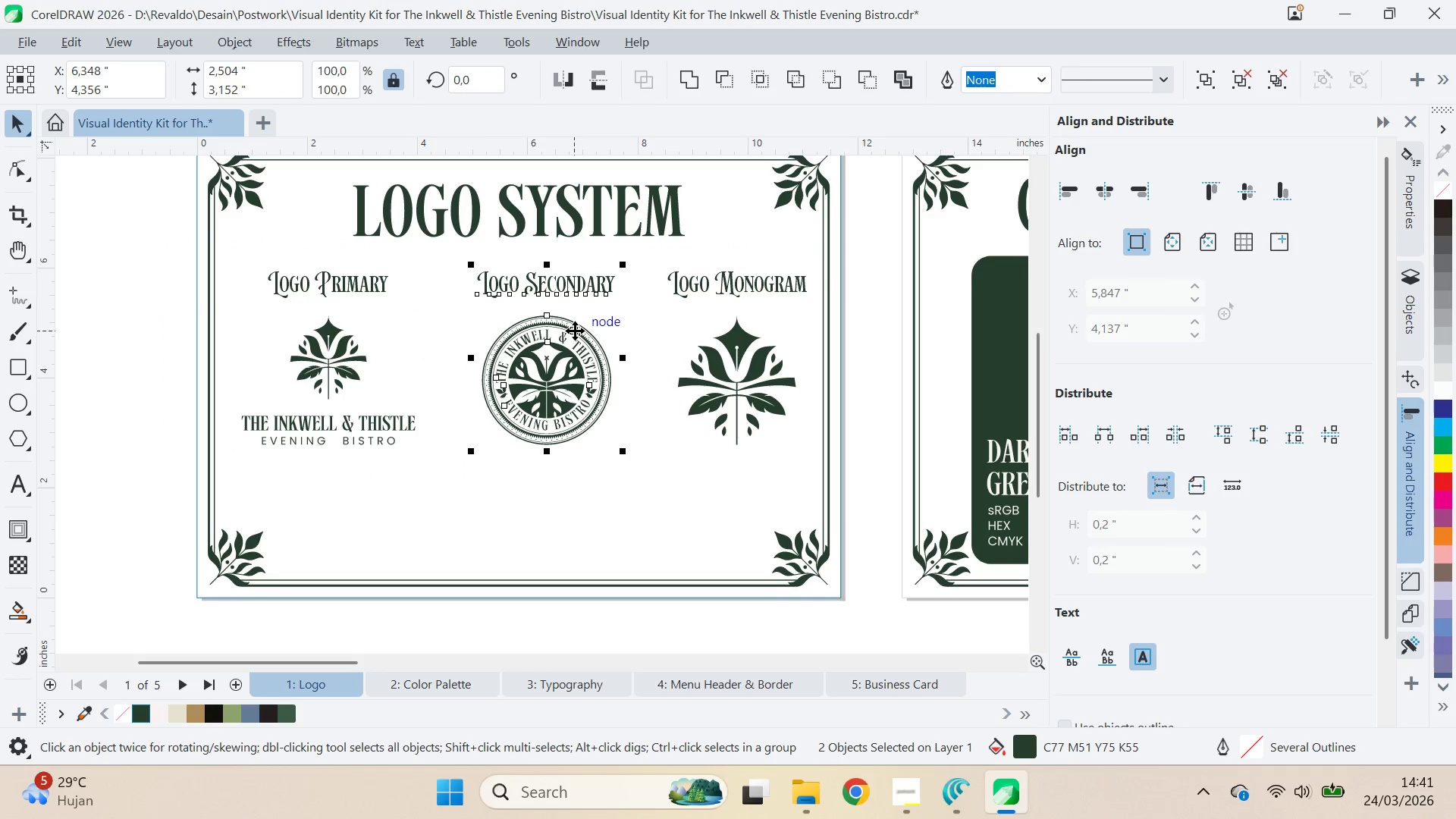 
key(Control+Z)
 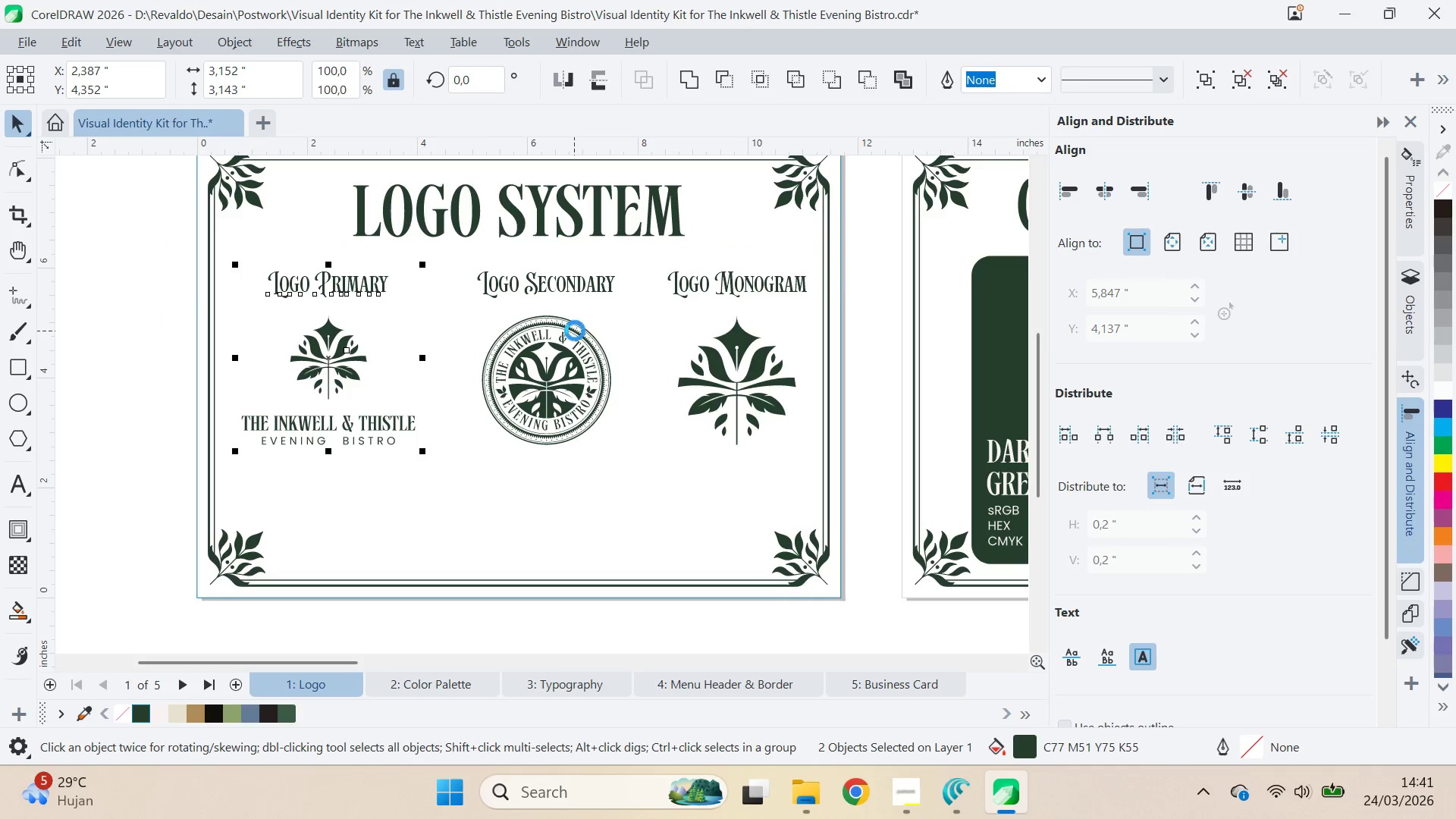 
key(Control+Z)
 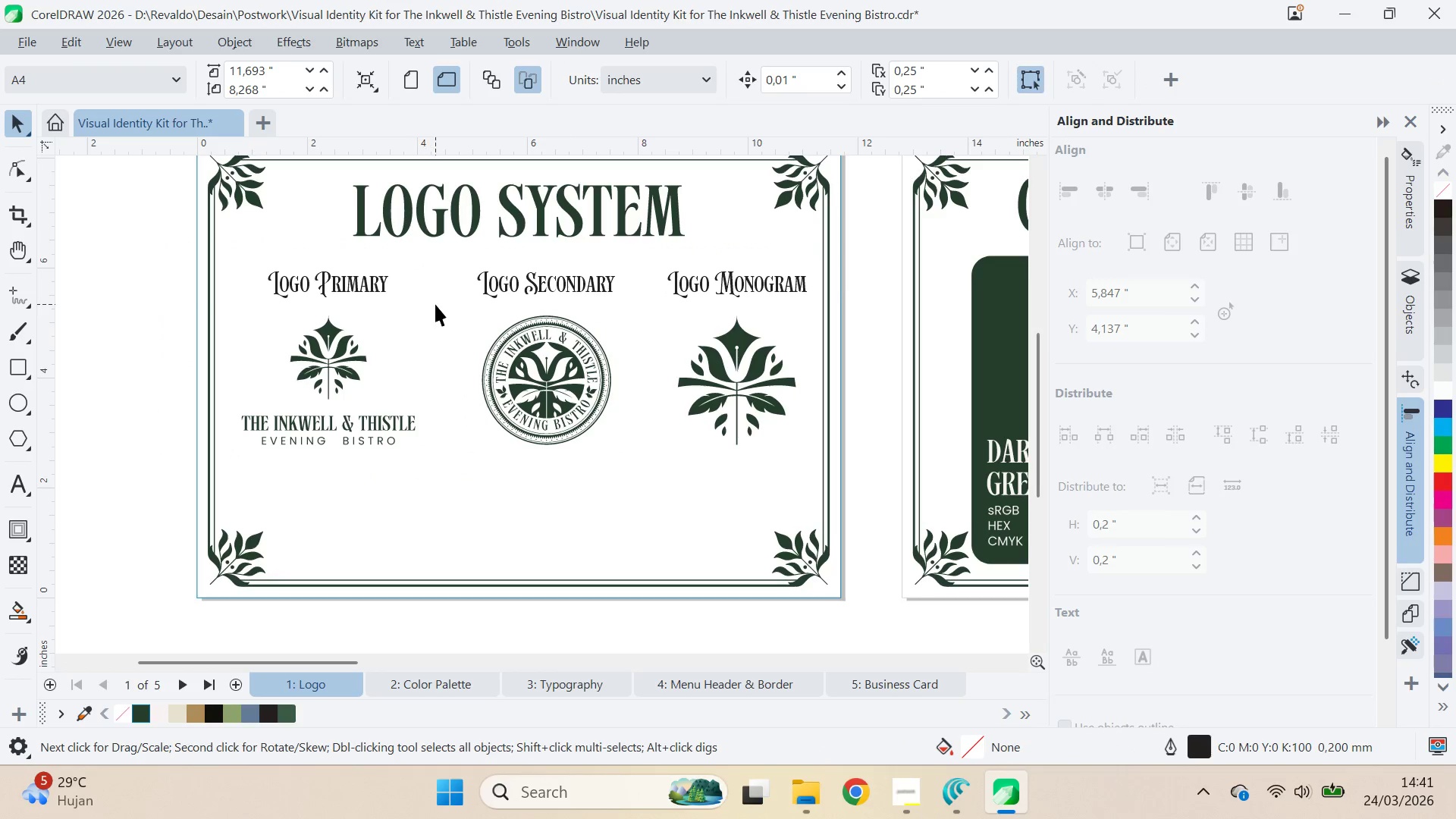 
left_click([475, 287])
 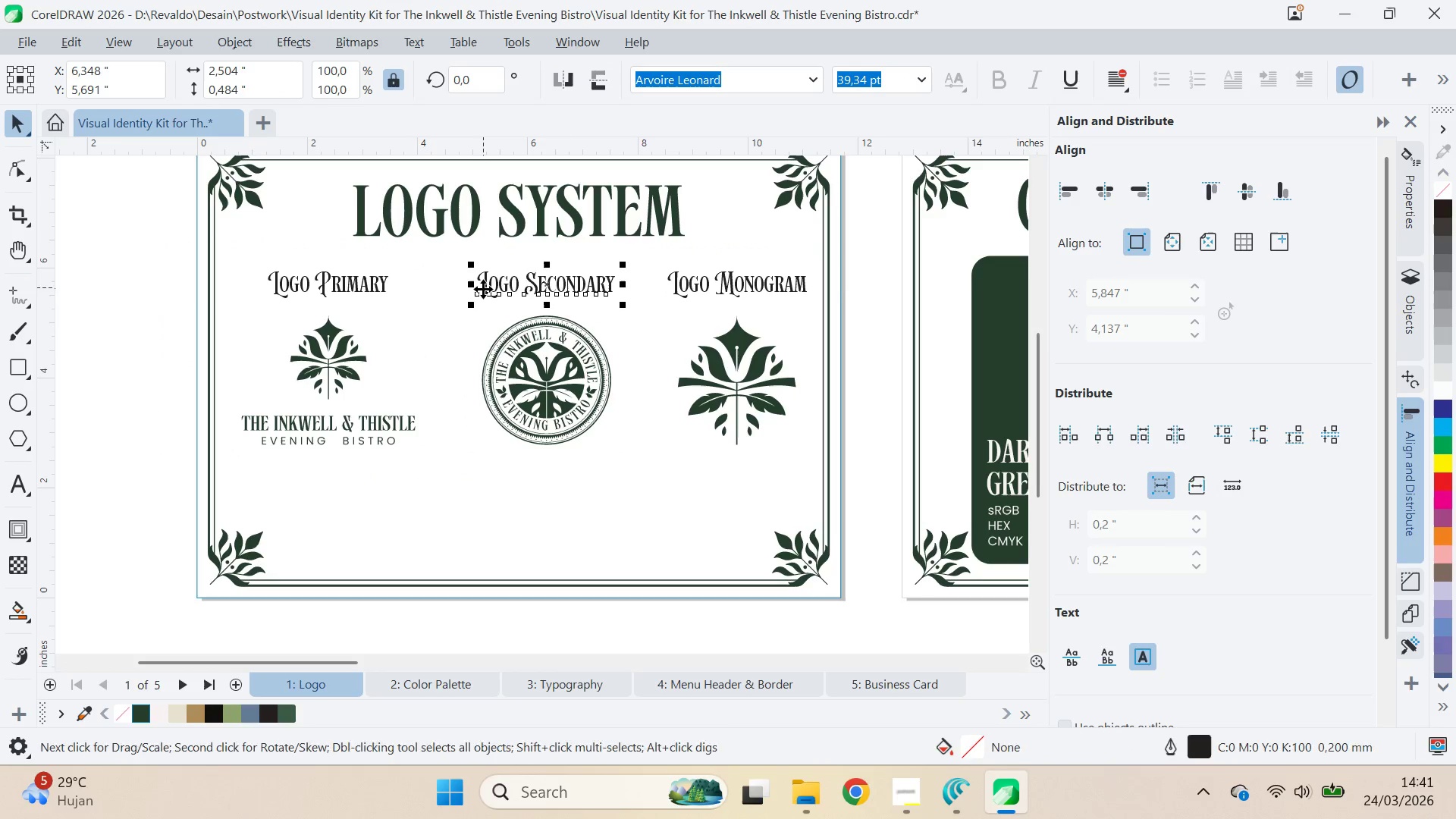 
hold_key(key=ShiftLeft, duration=1.16)
left_click([730, 289])
 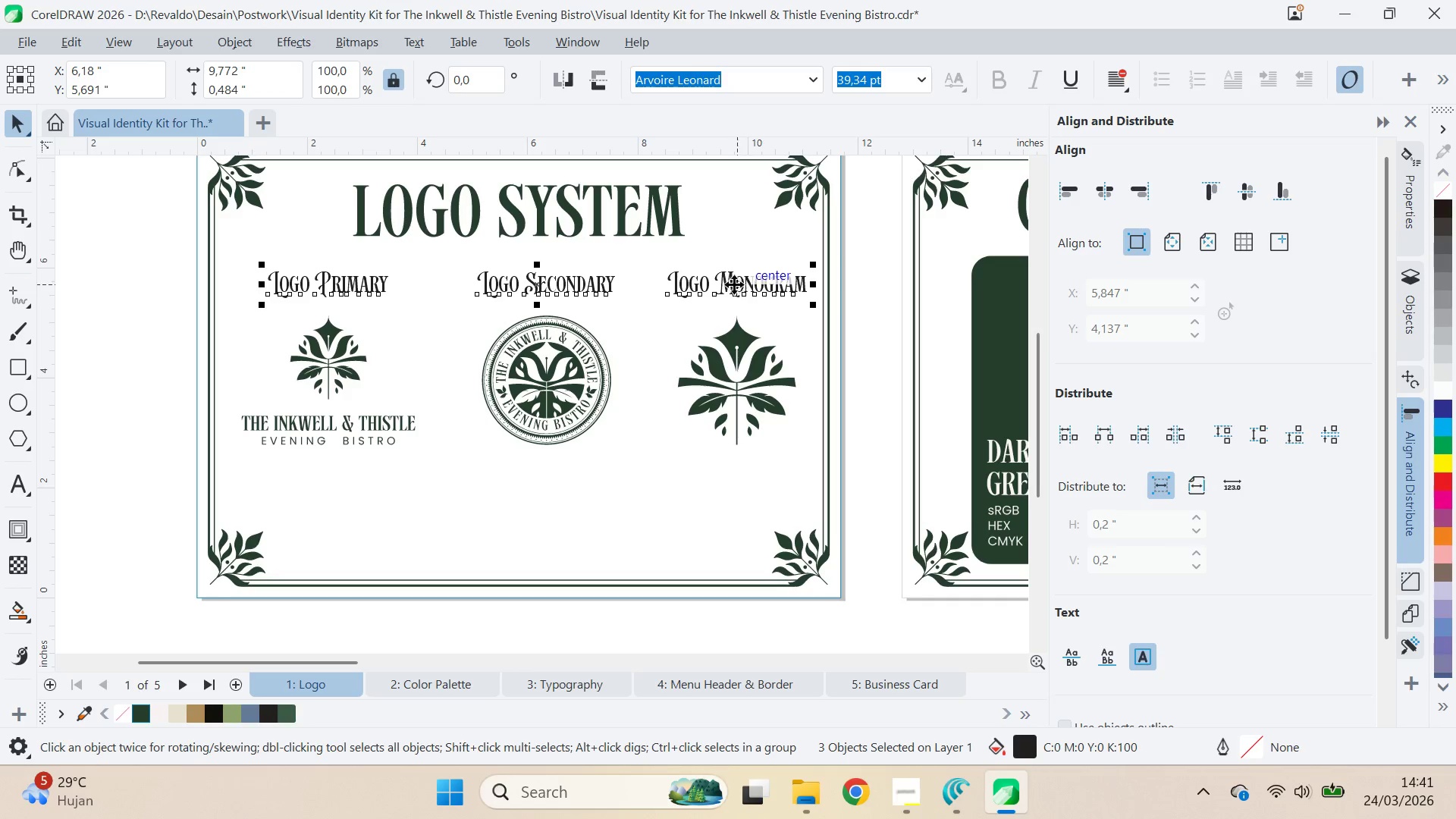 
left_click_drag(start_coordinate=[733, 284], to_coordinate=[732, 292])
 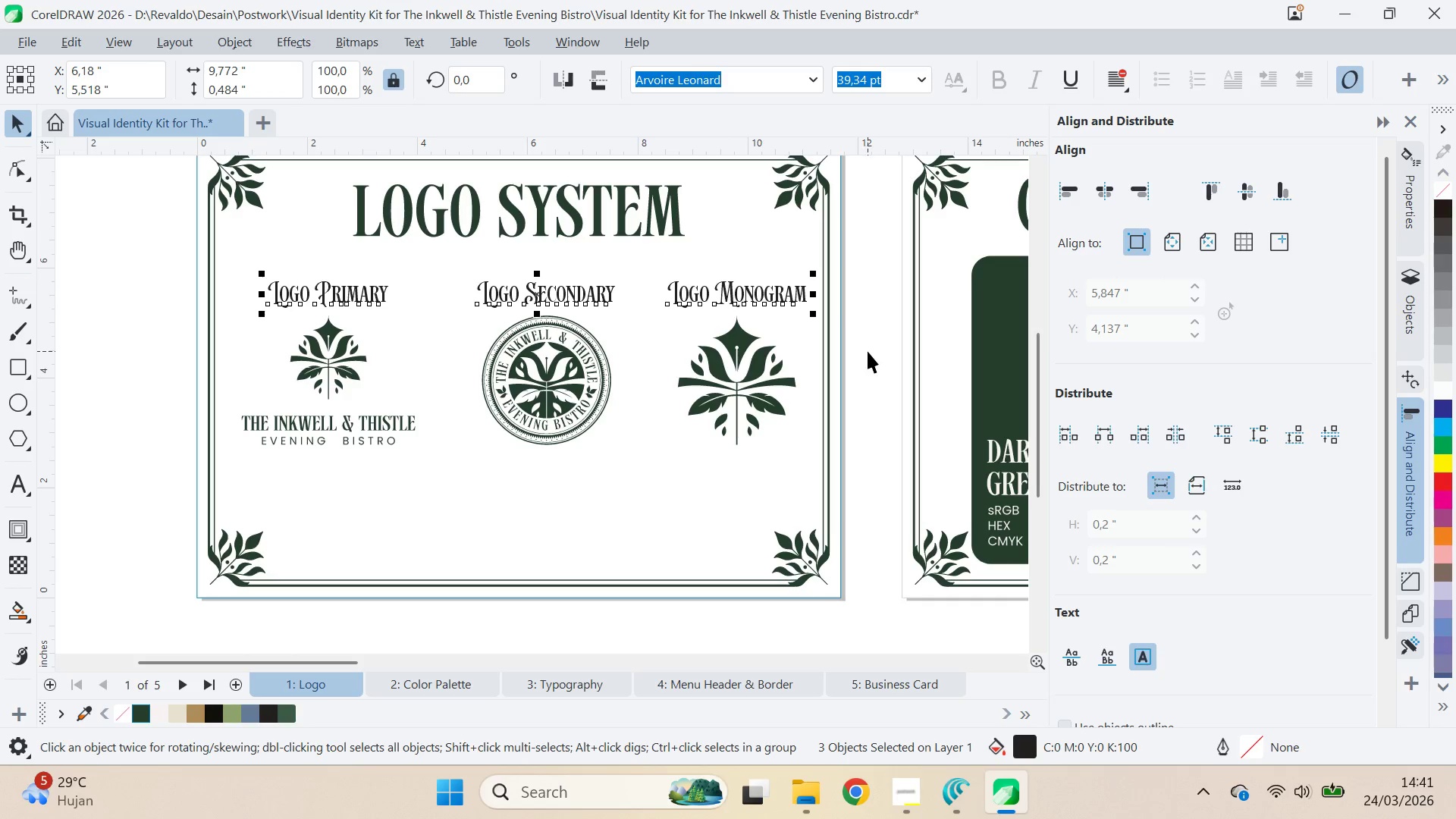 
hold_key(key=ShiftLeft, duration=1.17)
 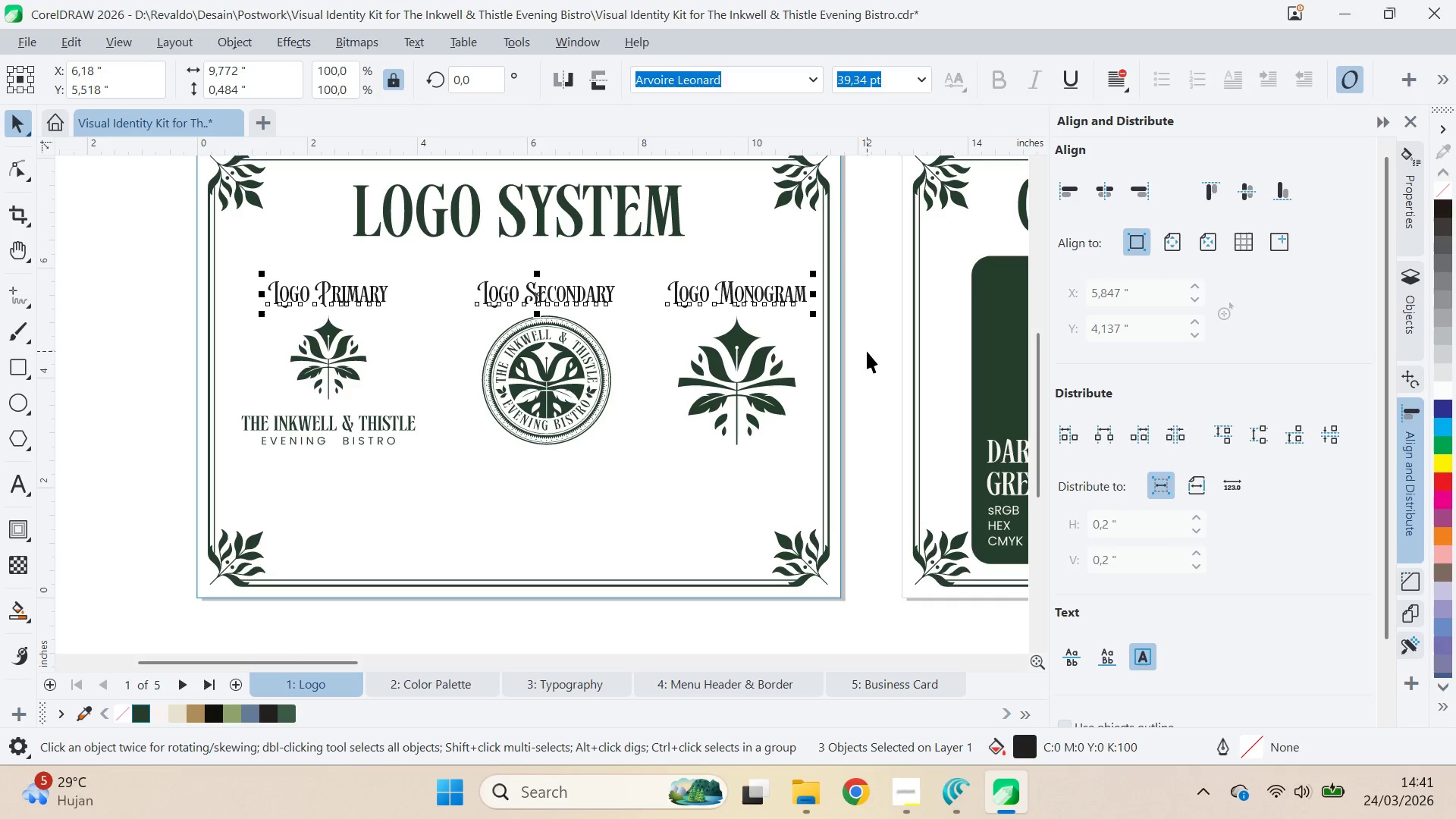 
left_click([868, 351])
 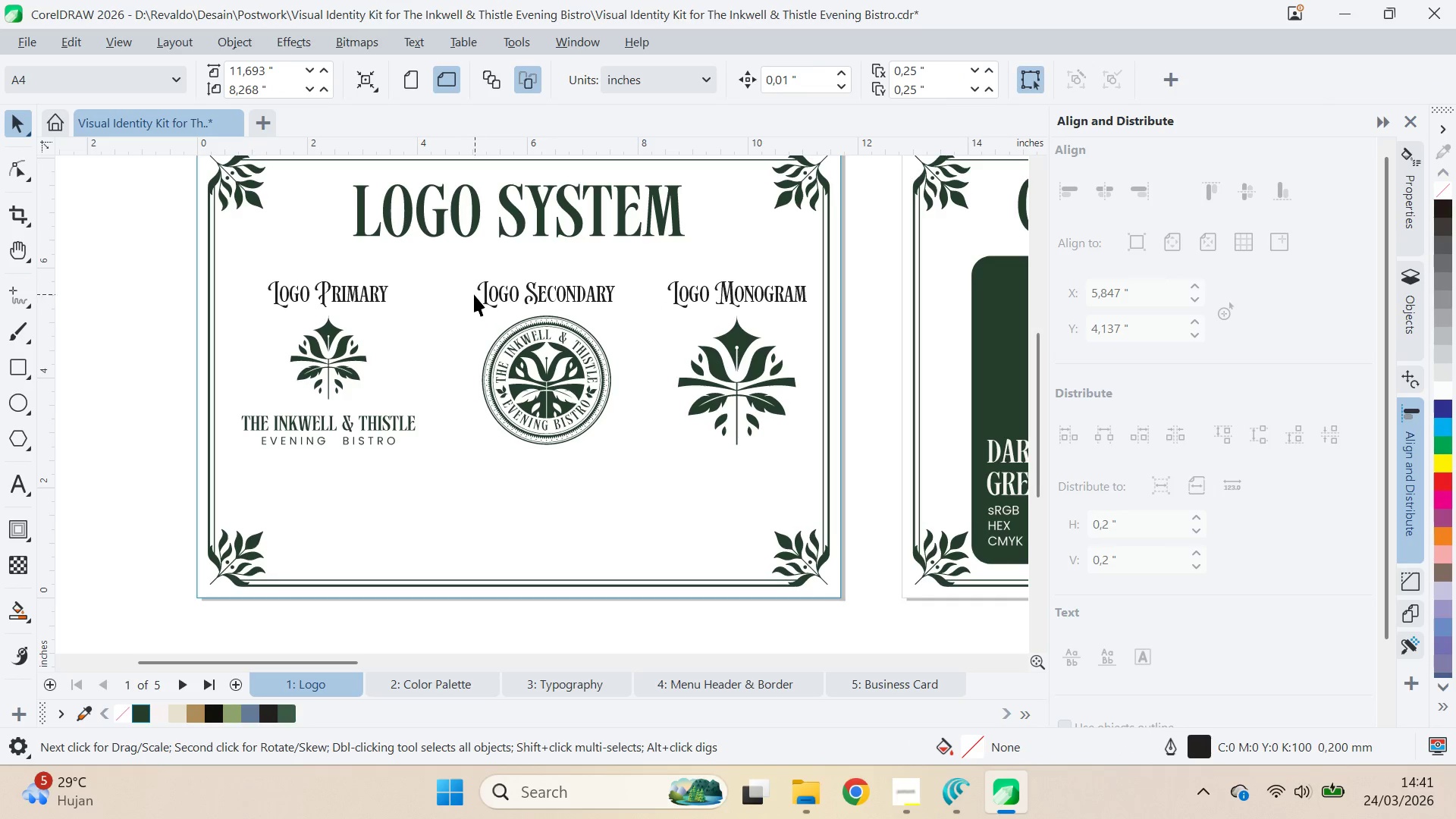 
left_click([536, 382])
 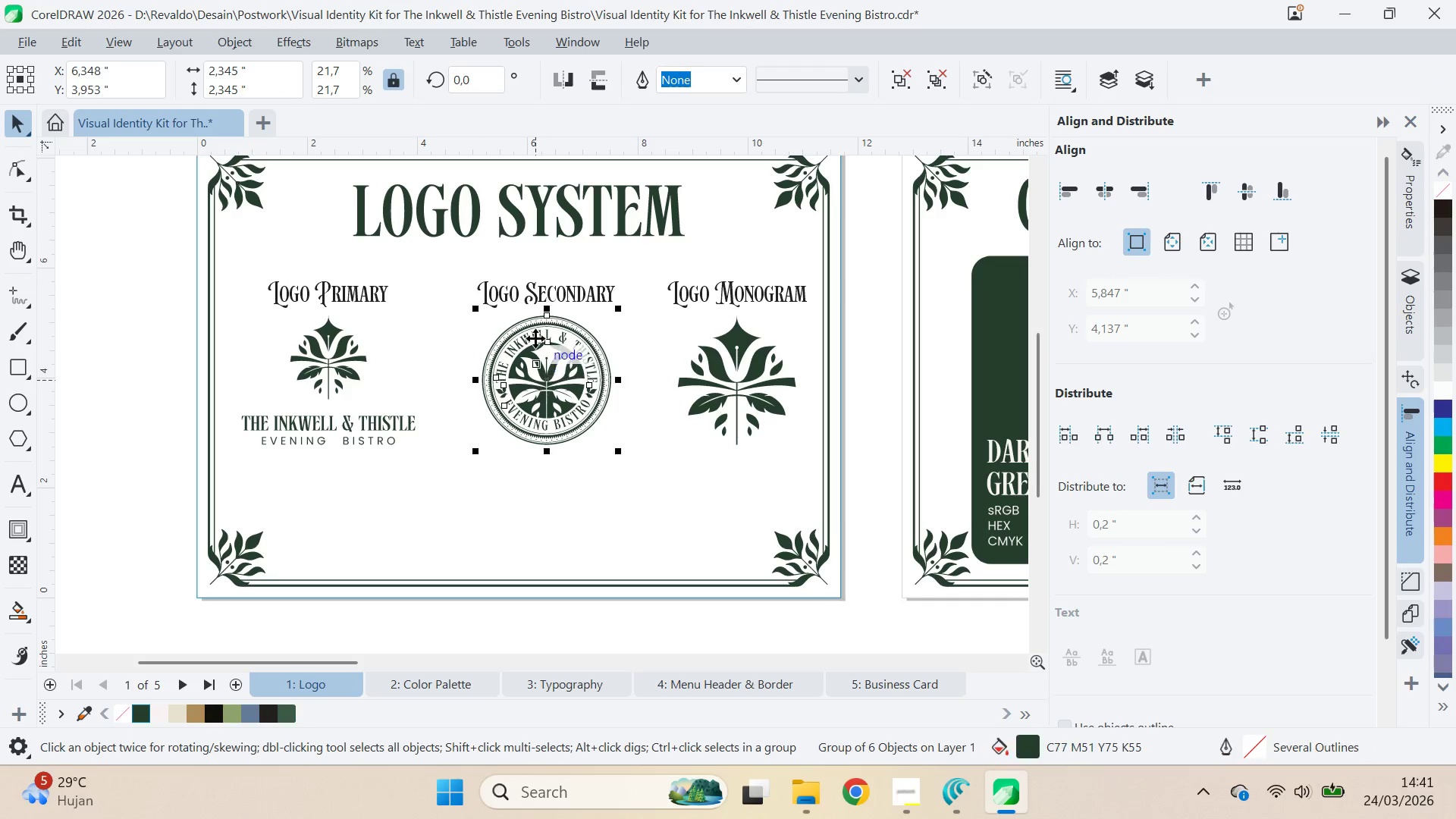 
hold_key(key=ShiftLeft, duration=0.5)
left_click([538, 297])
 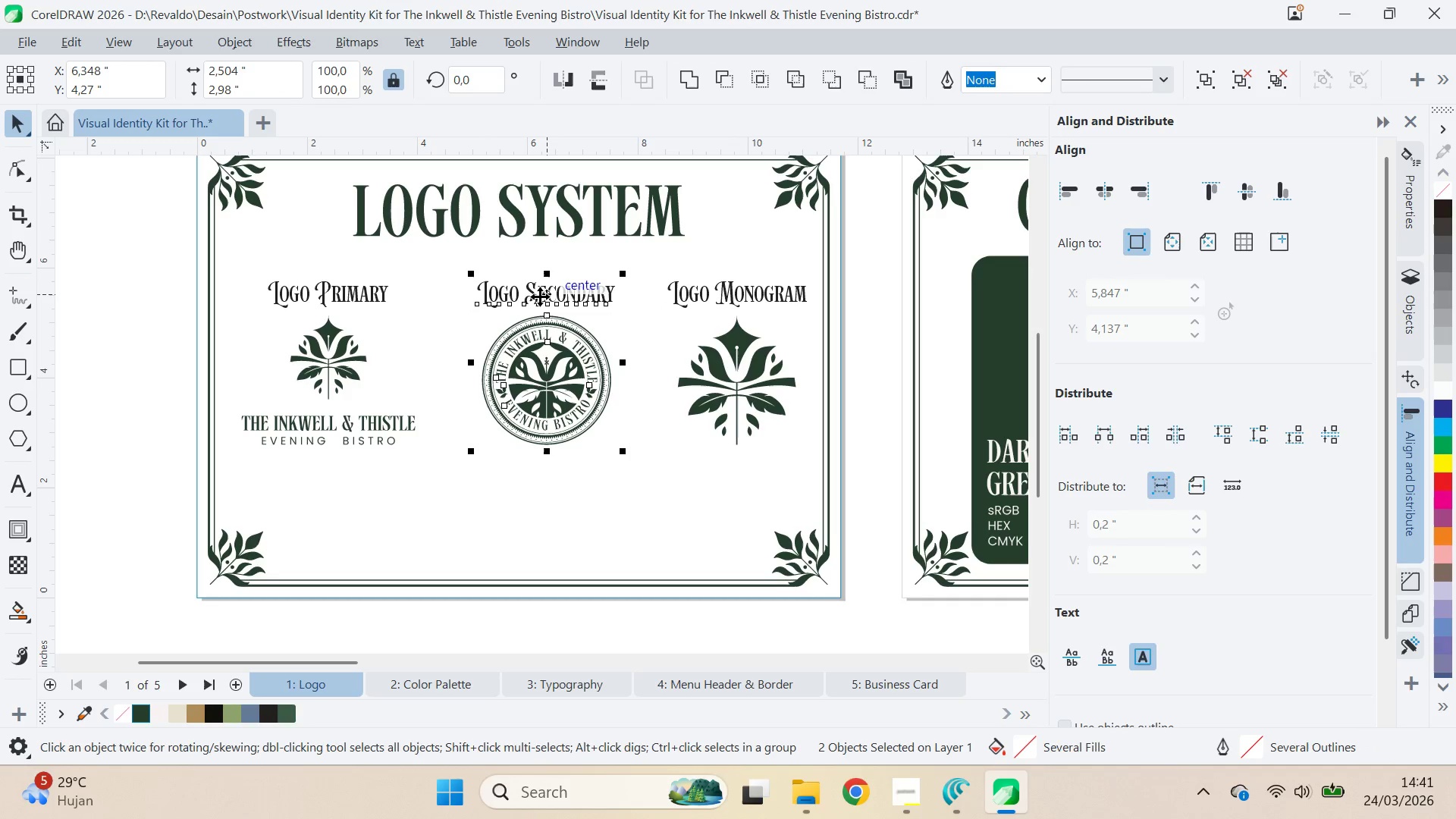 
key(Control+G)
 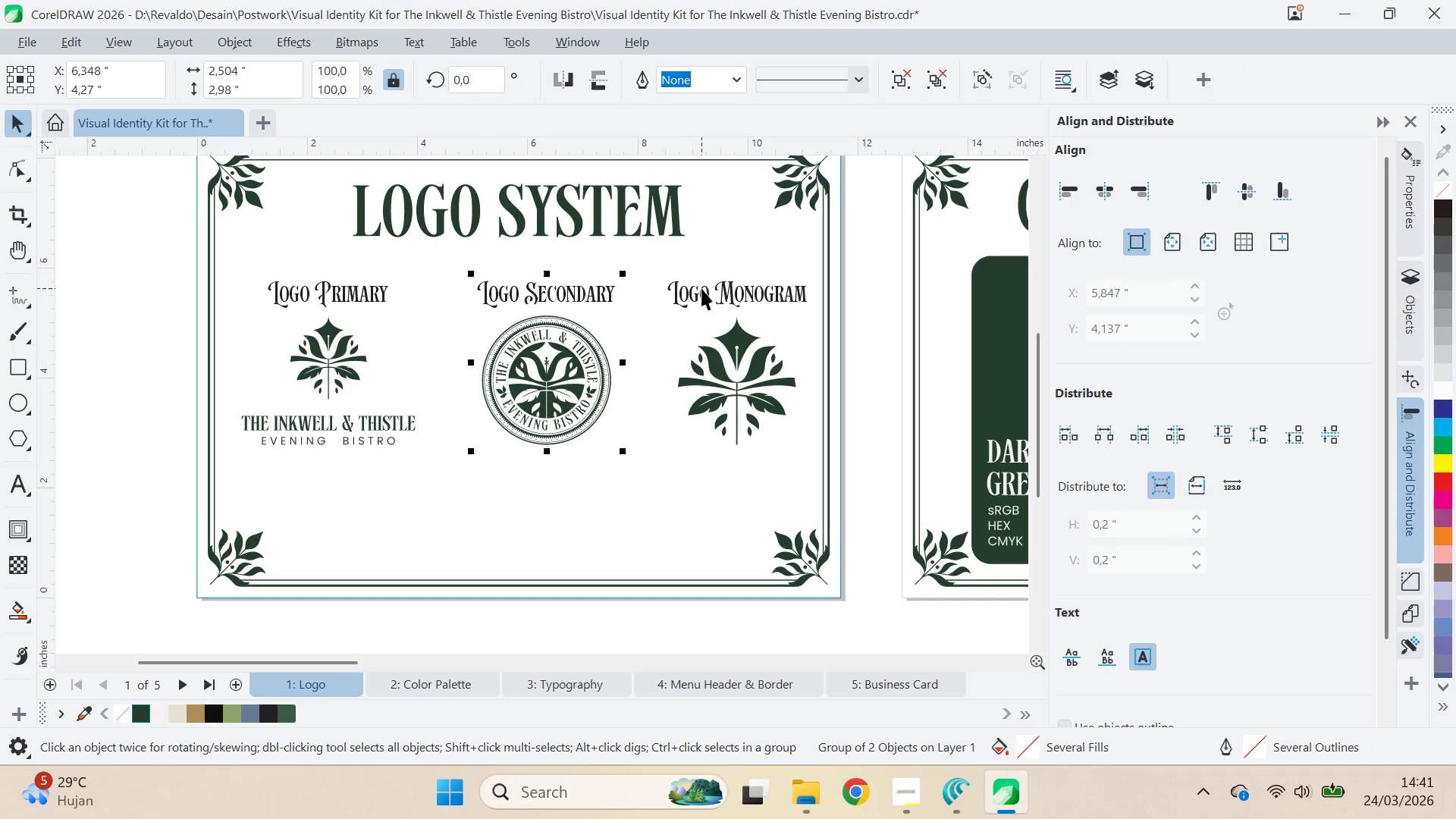 
left_click([702, 288])
 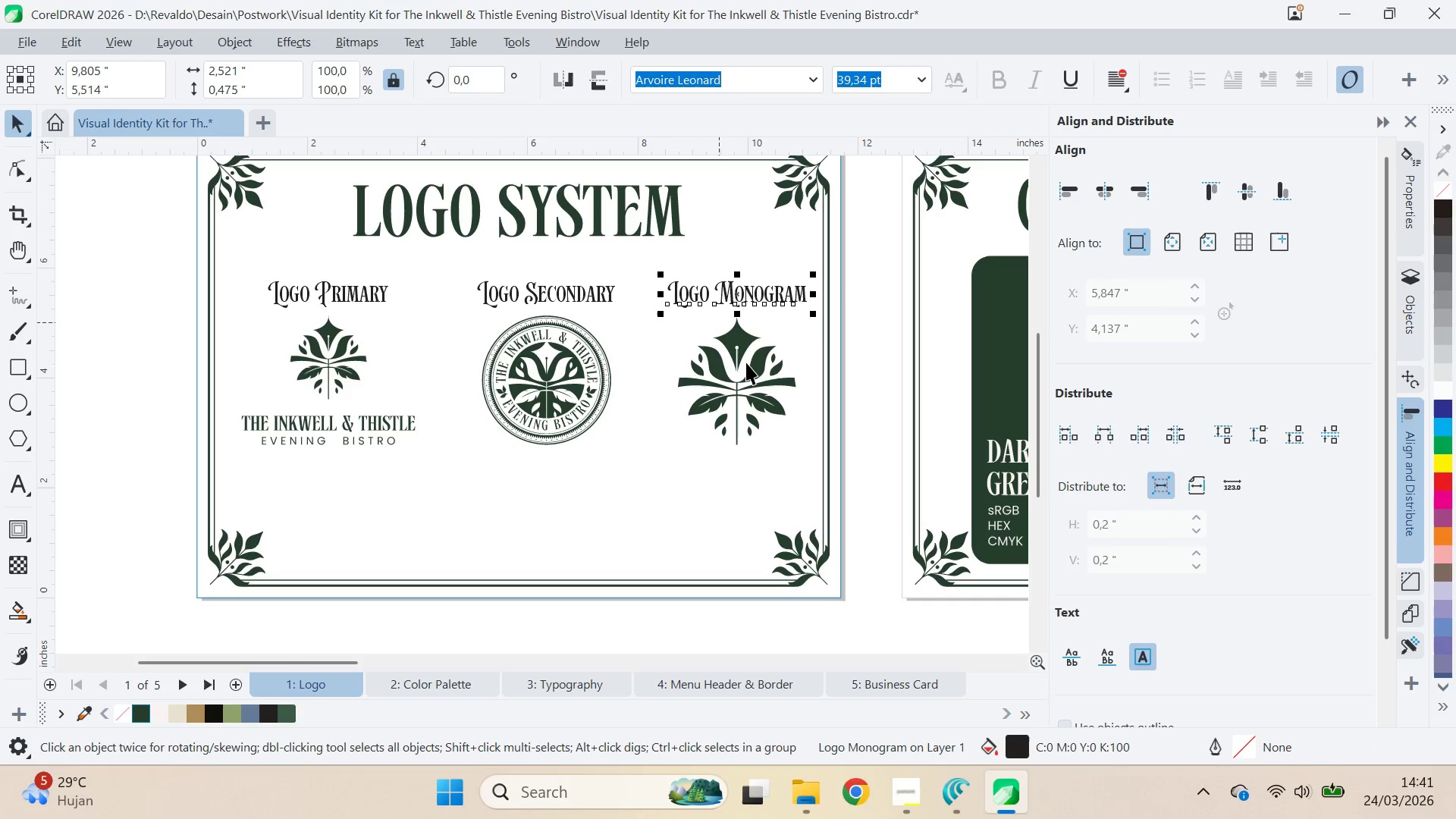 
hold_key(key=ShiftLeft, duration=0.52)
 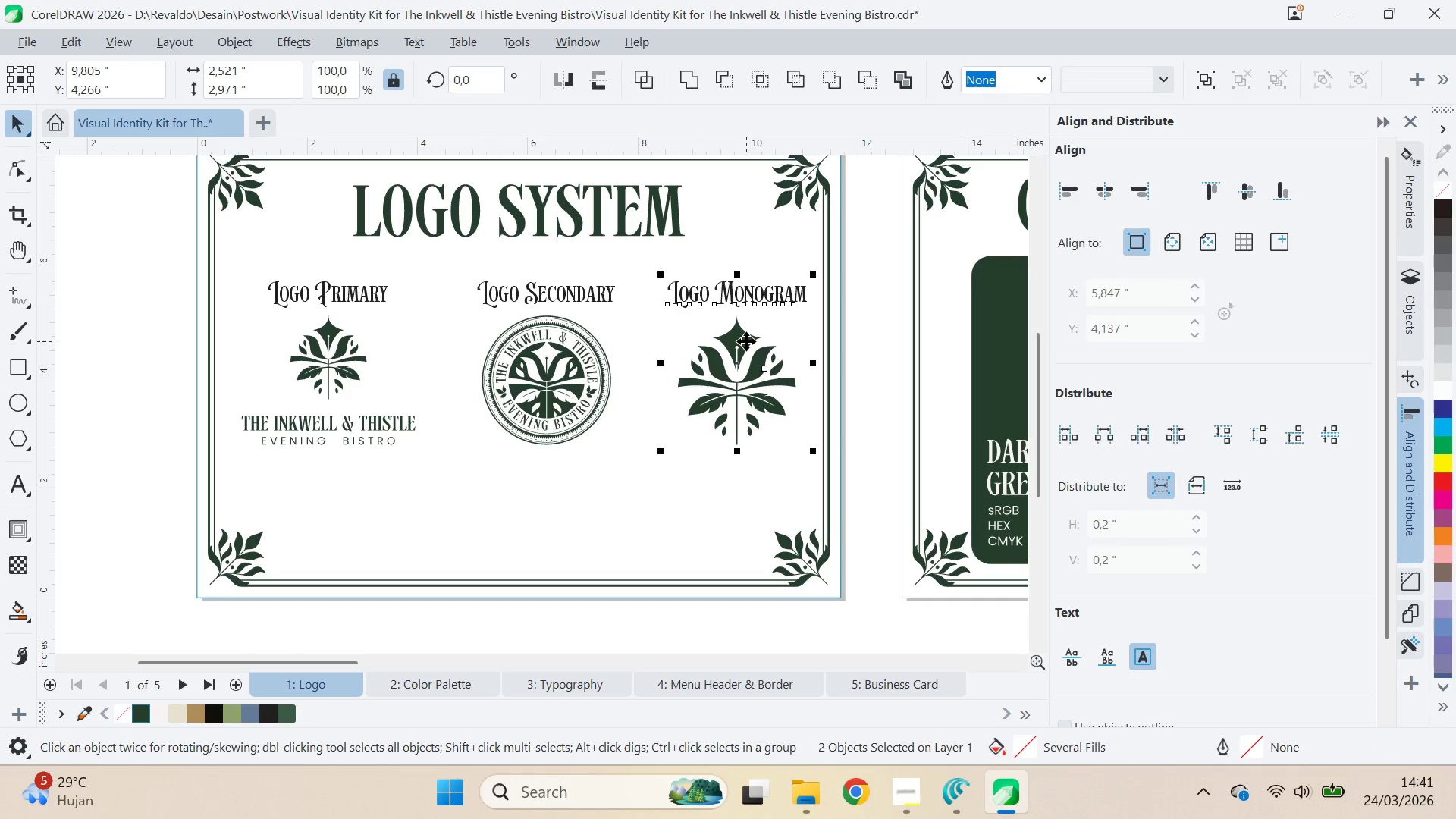 
key(Control+G)
 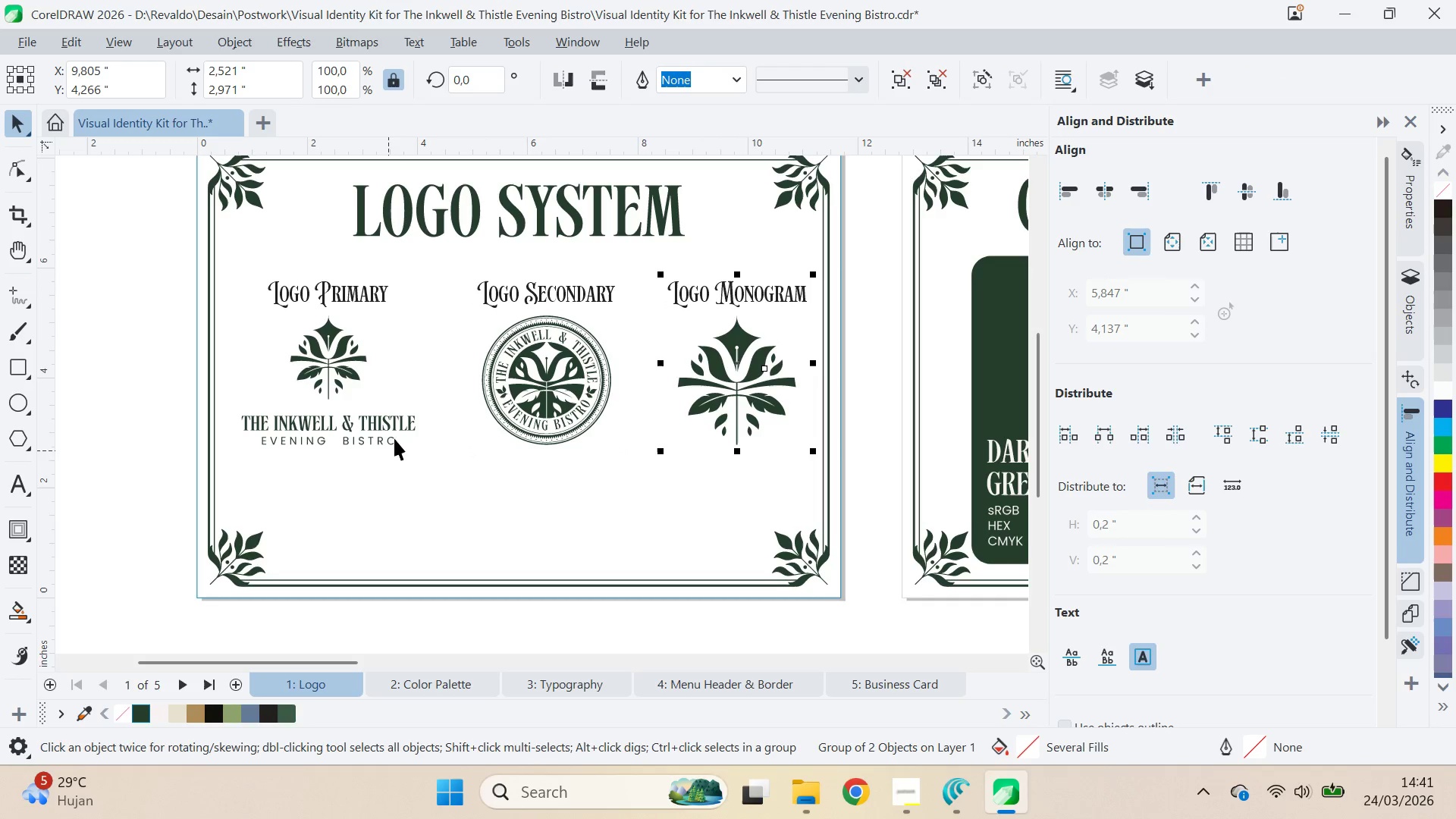 
left_click([399, 430])
 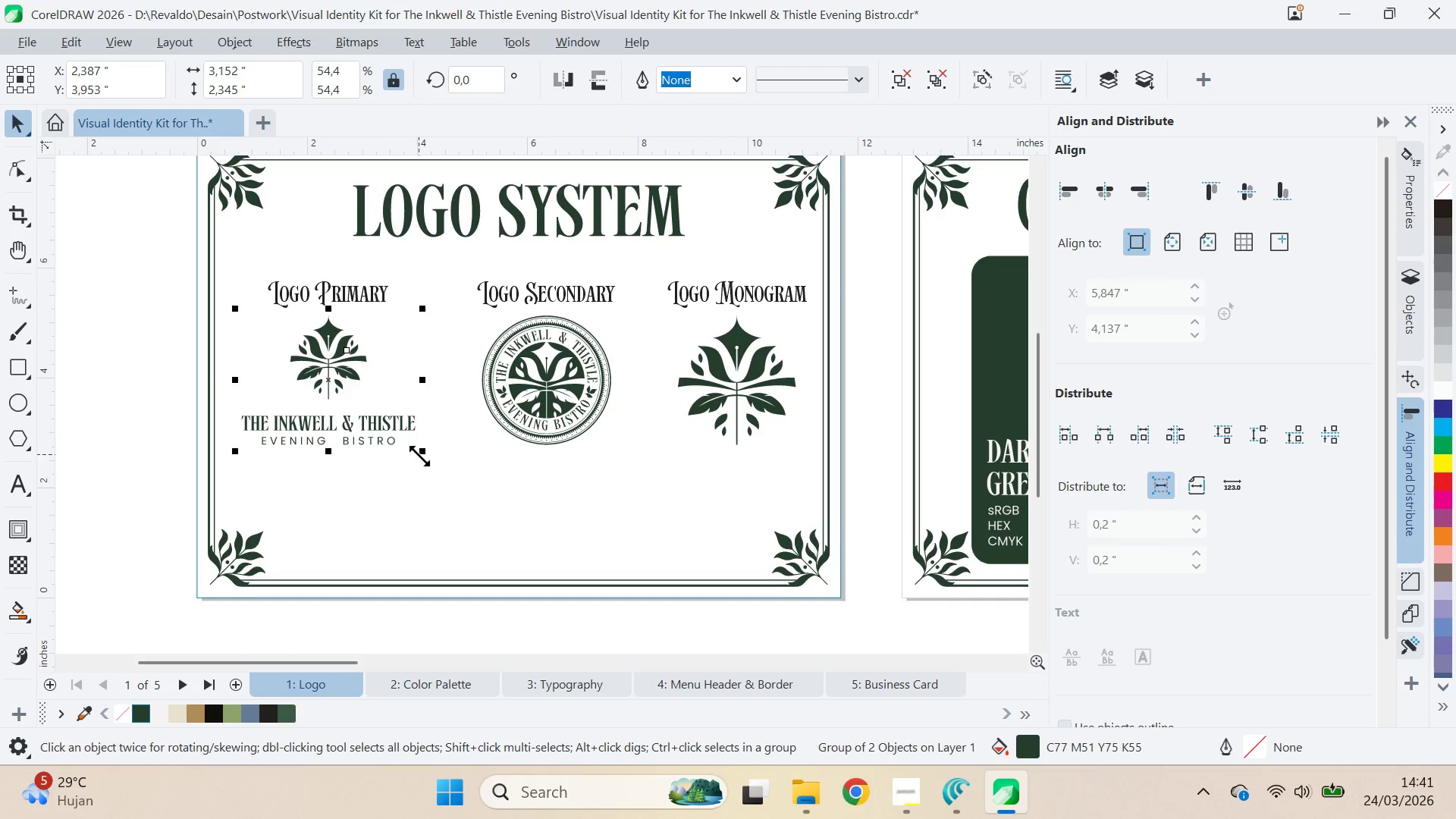 
hold_key(key=ShiftLeft, duration=1.2)
left_click_drag(start_coordinate=[423, 459], to_coordinate=[408, 458])
 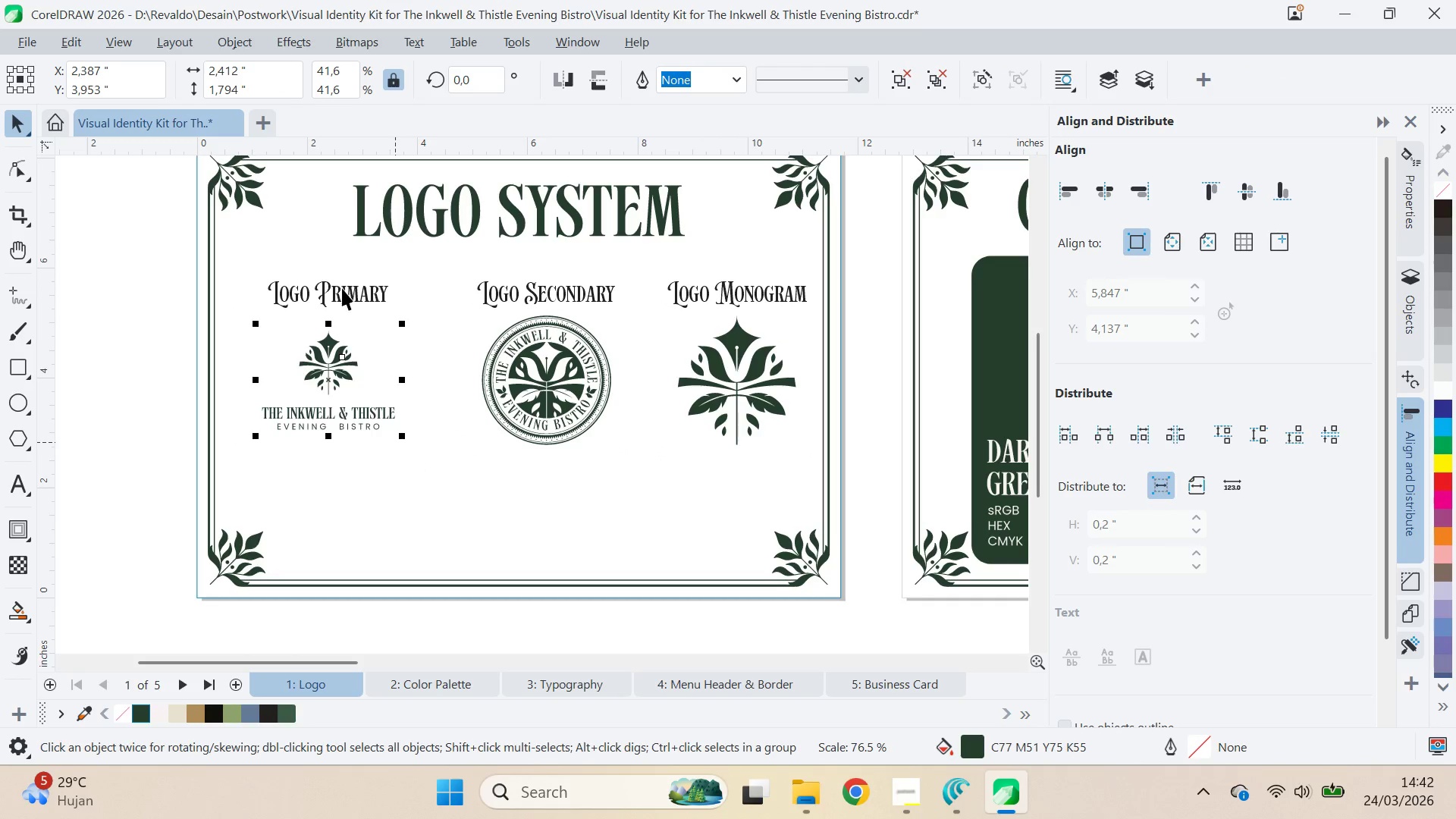 
hold_key(key=ShiftLeft, duration=0.45)
 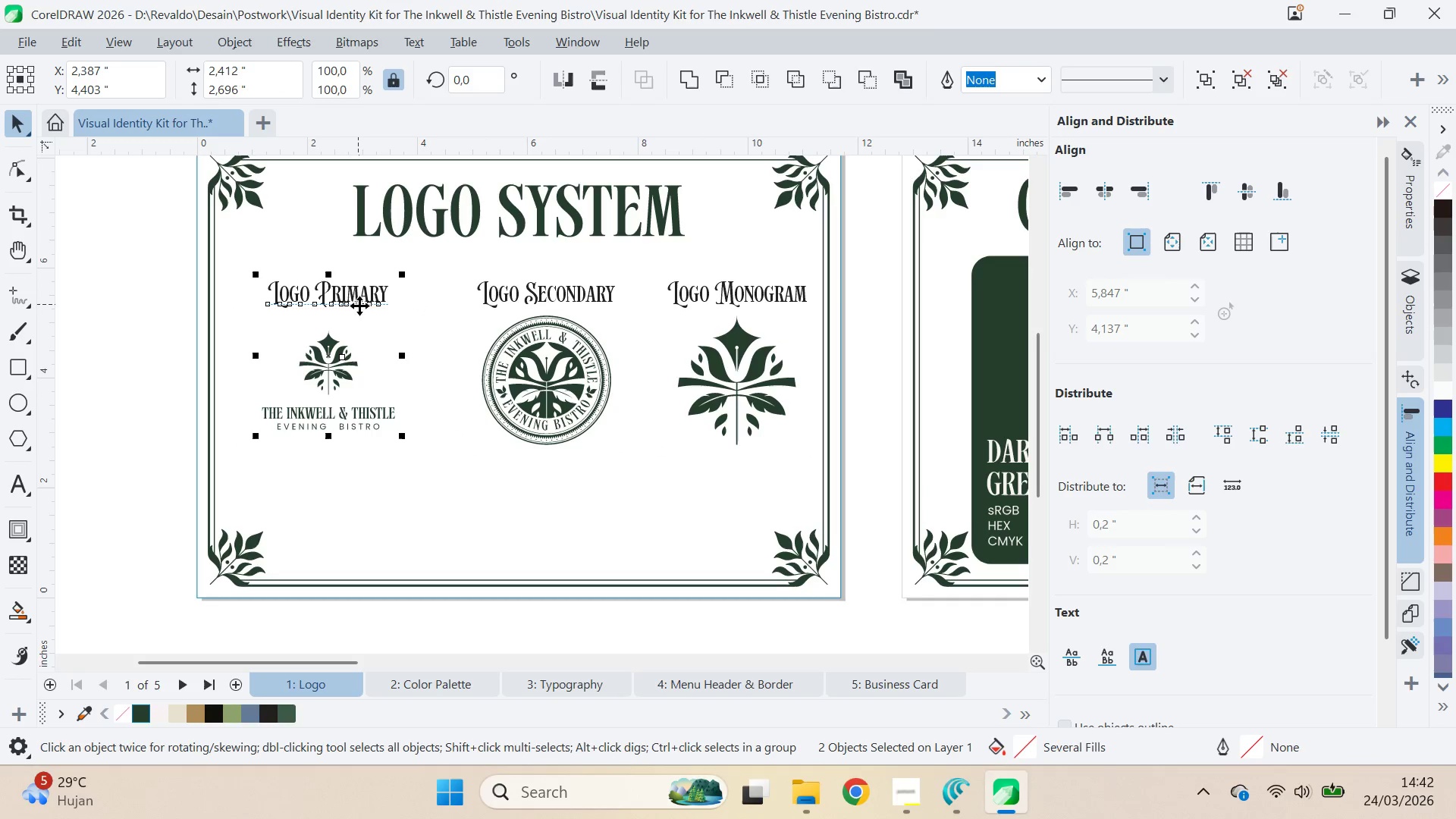 
key(Control+G)
 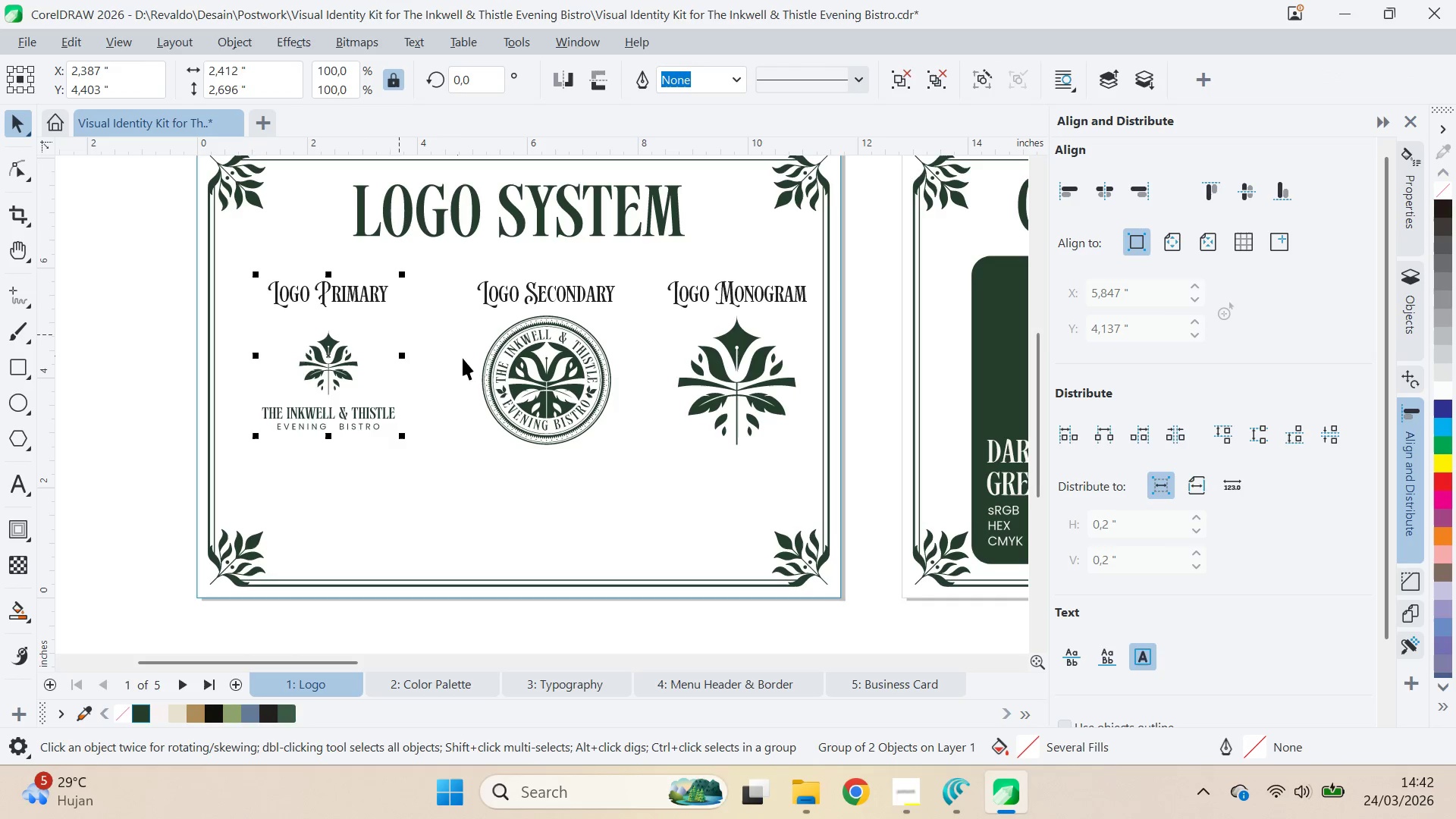 
hold_key(key=ShiftLeft, duration=0.91)
left_click([507, 375])
 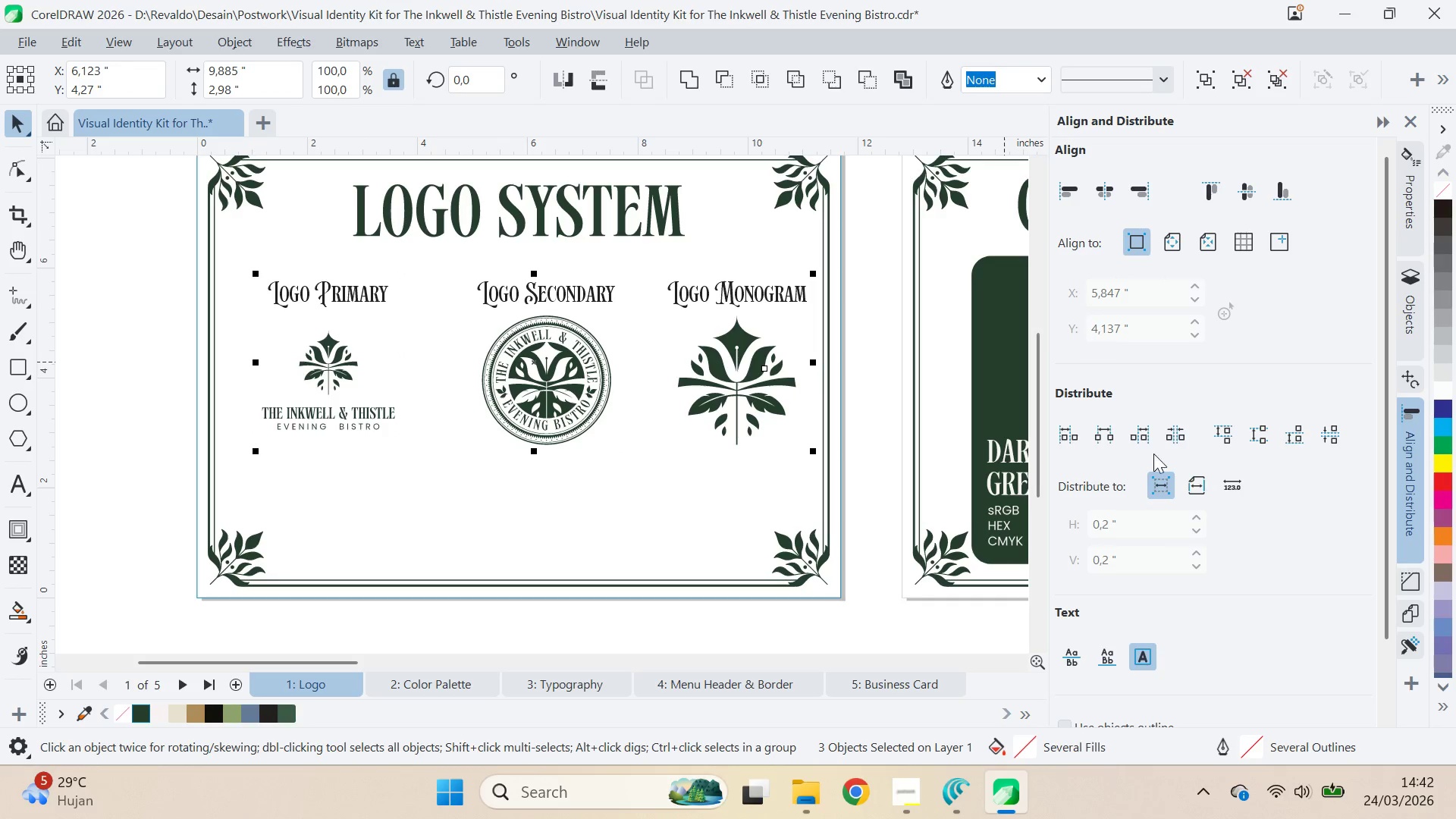 
left_click([1184, 441])
 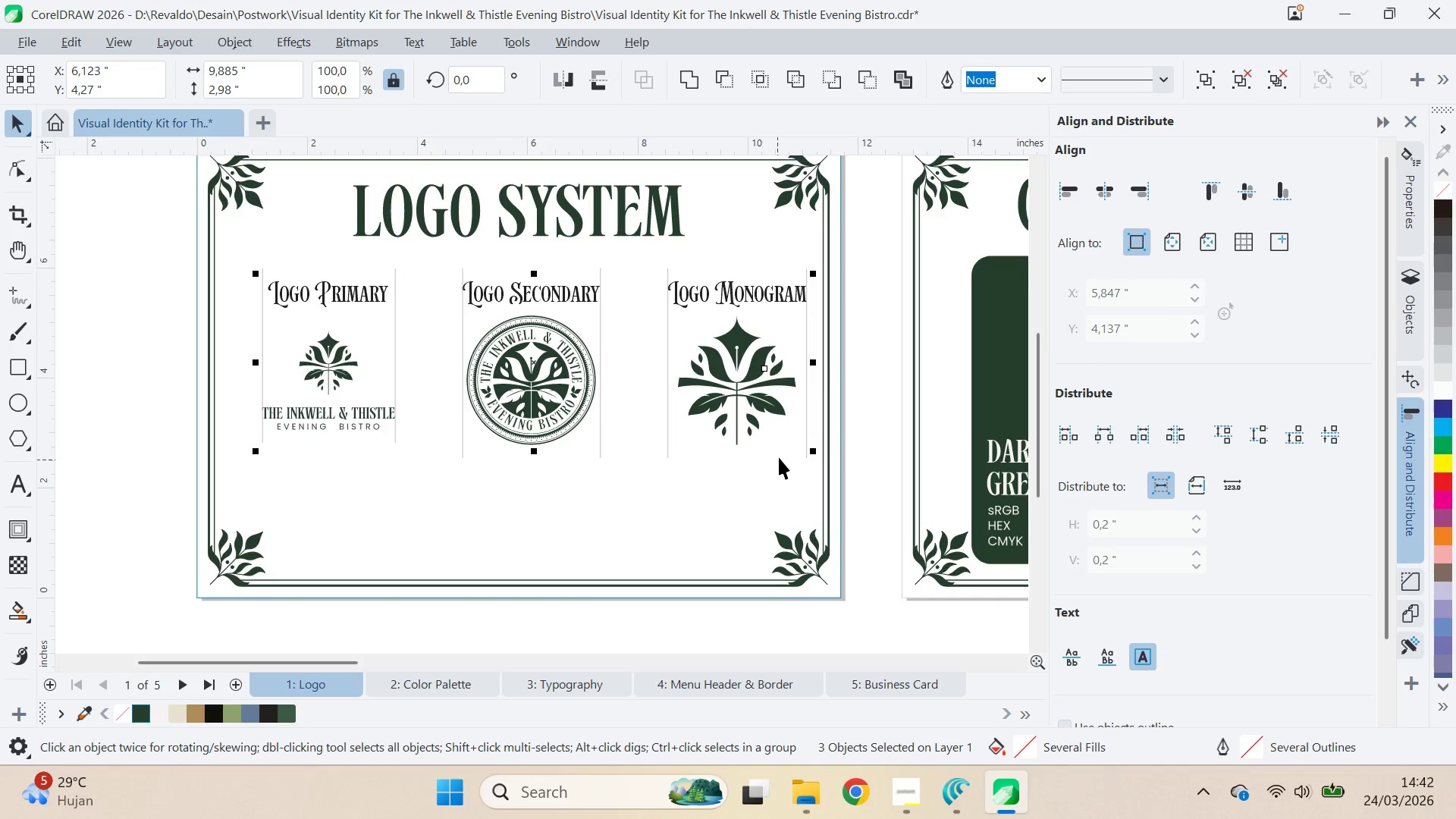 
key(Control+G)
 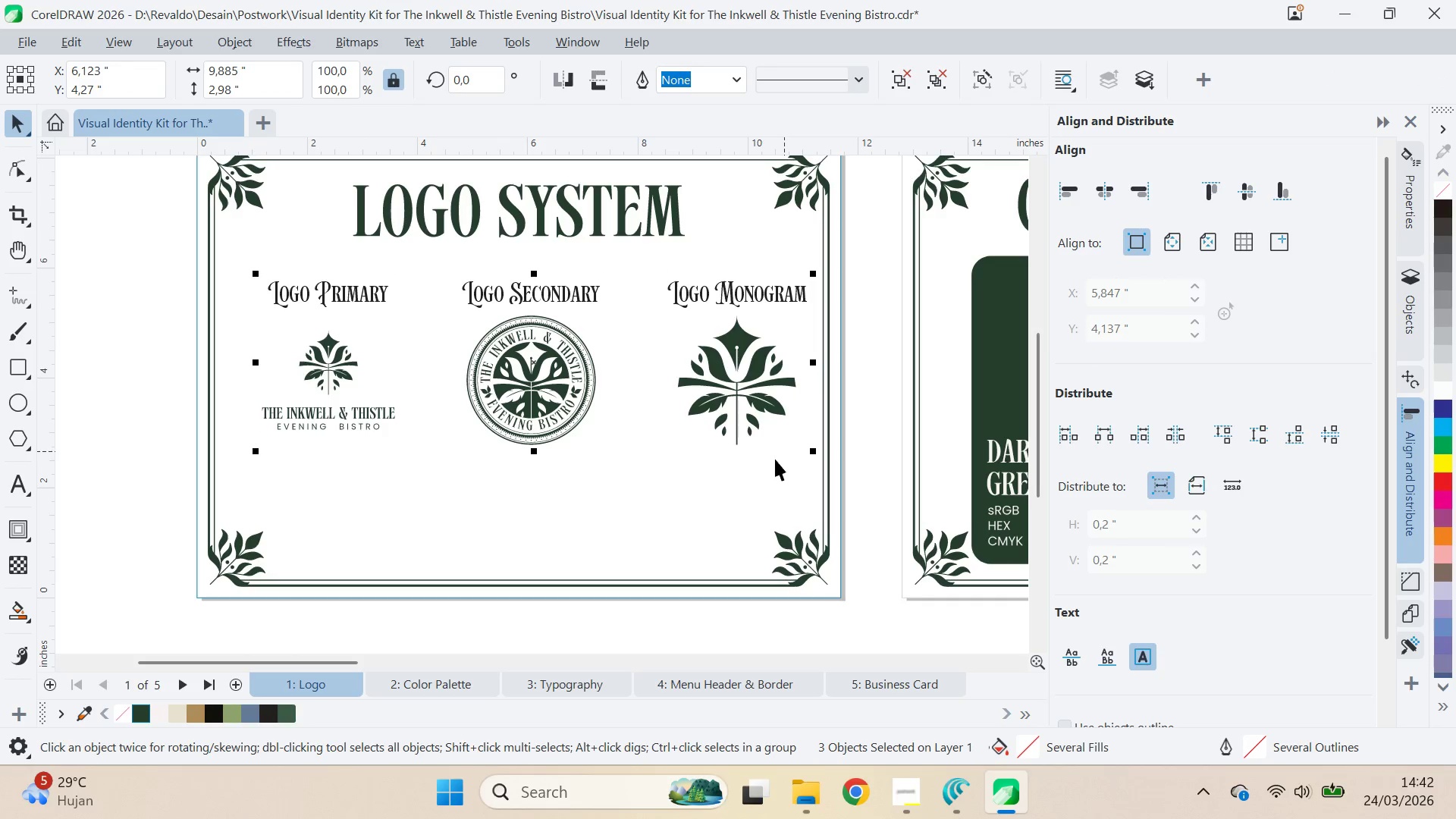 
hold_key(key=ShiftLeft, duration=0.75)
left_click([826, 460])
 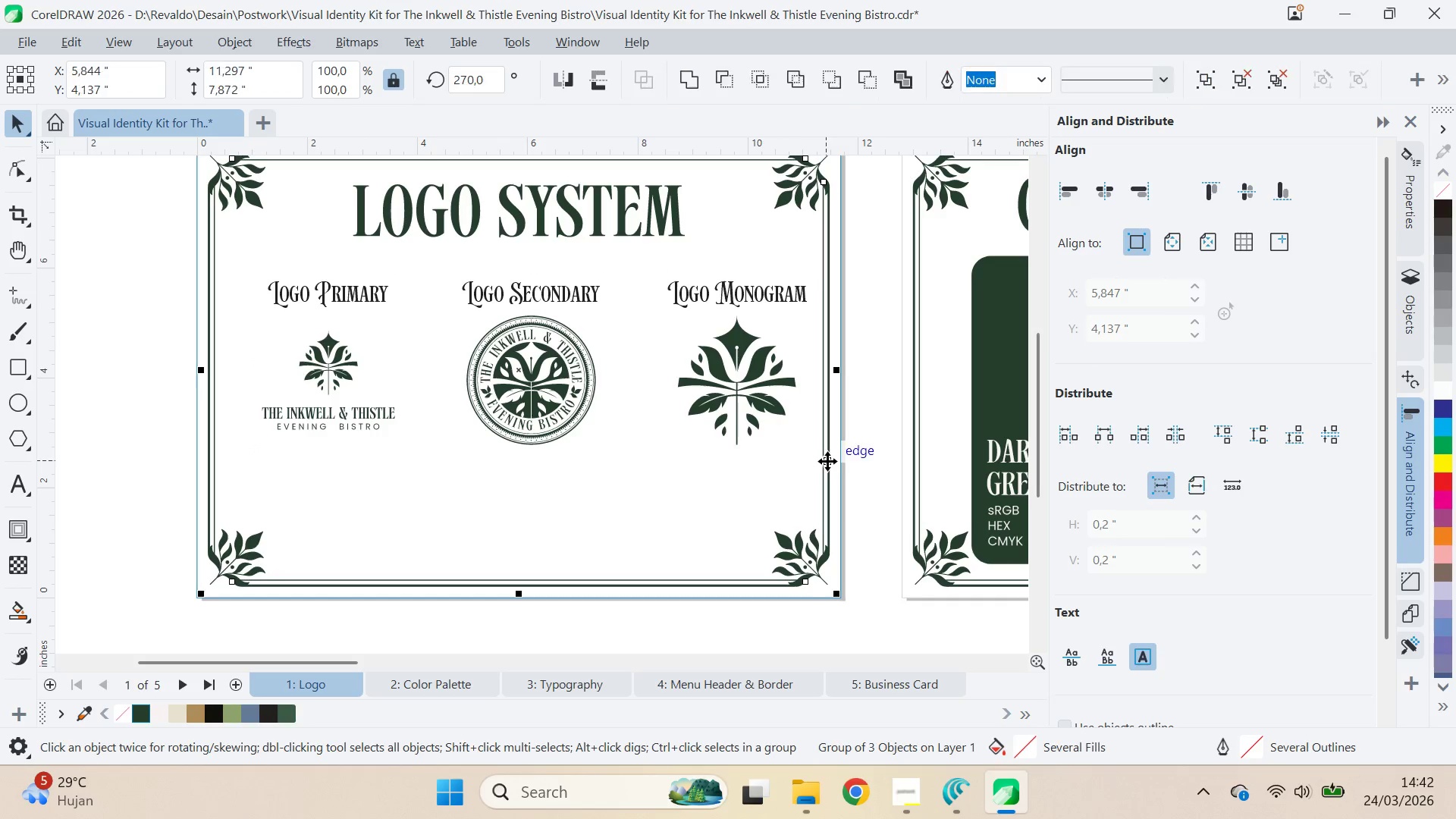 
type(ce)
 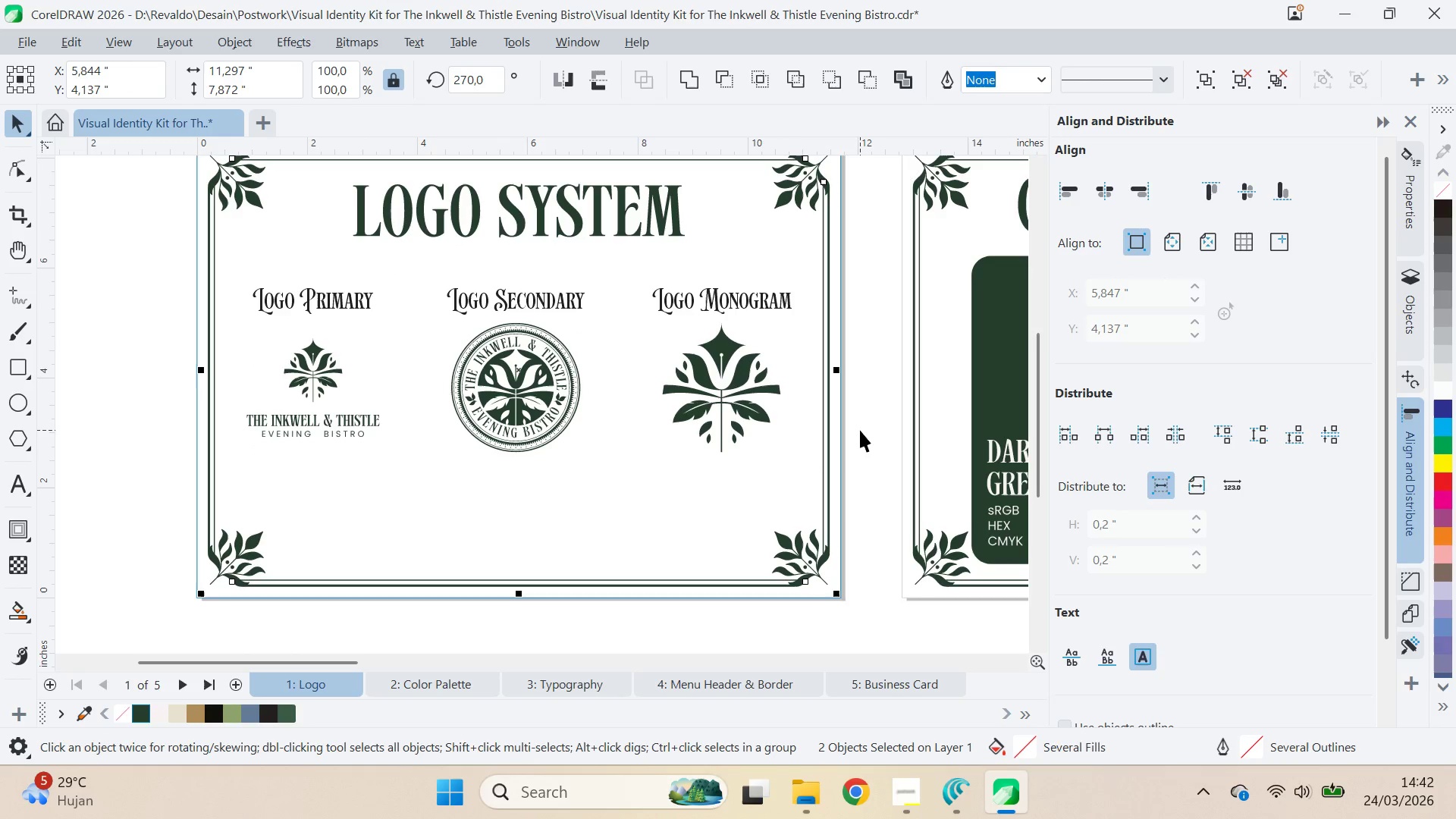 
left_click([860, 430])
 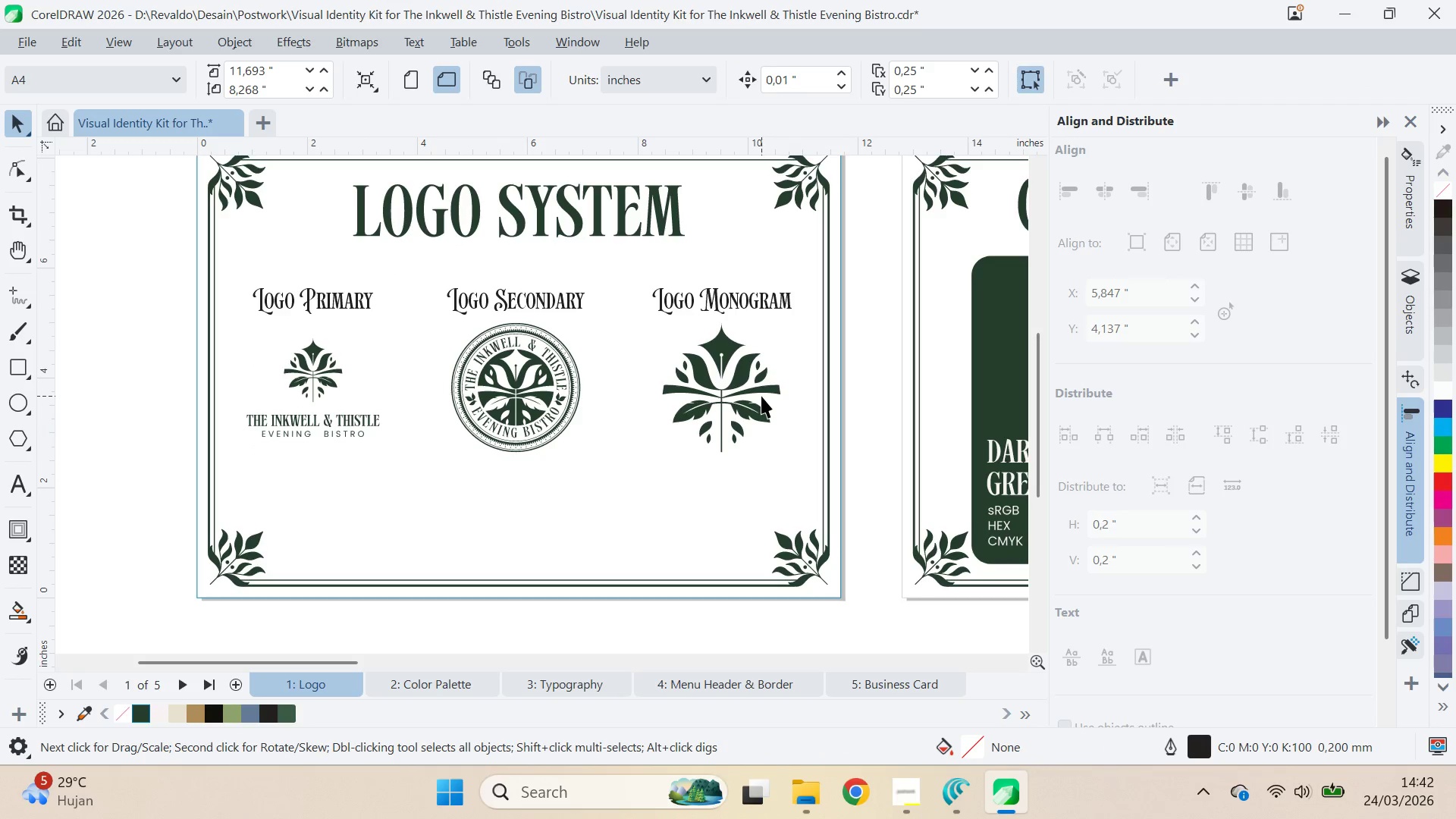 
left_click_drag(start_coordinate=[761, 396], to_coordinate=[763, 410])
 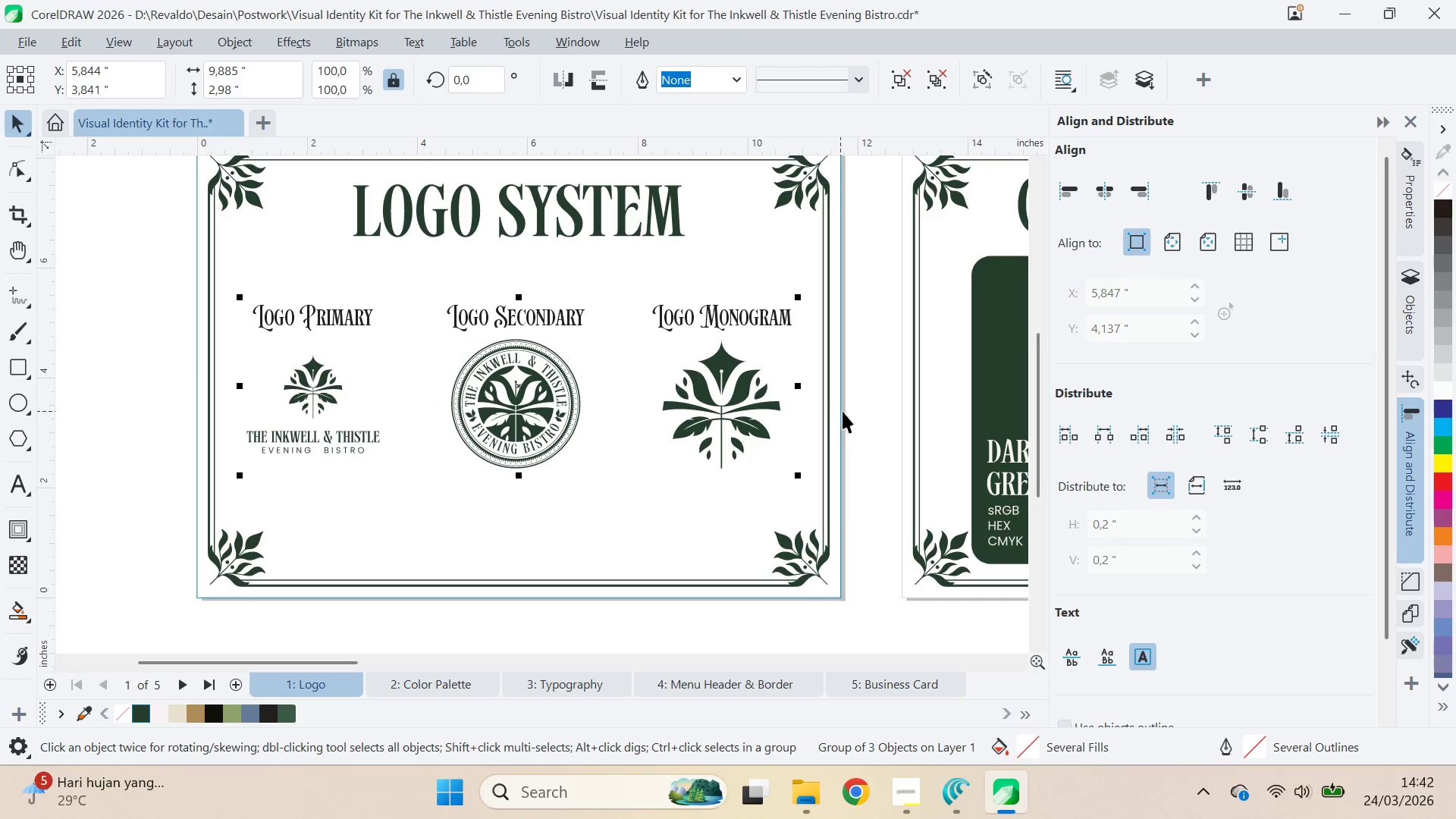 
hold_key(key=ShiftLeft, duration=1.49)
 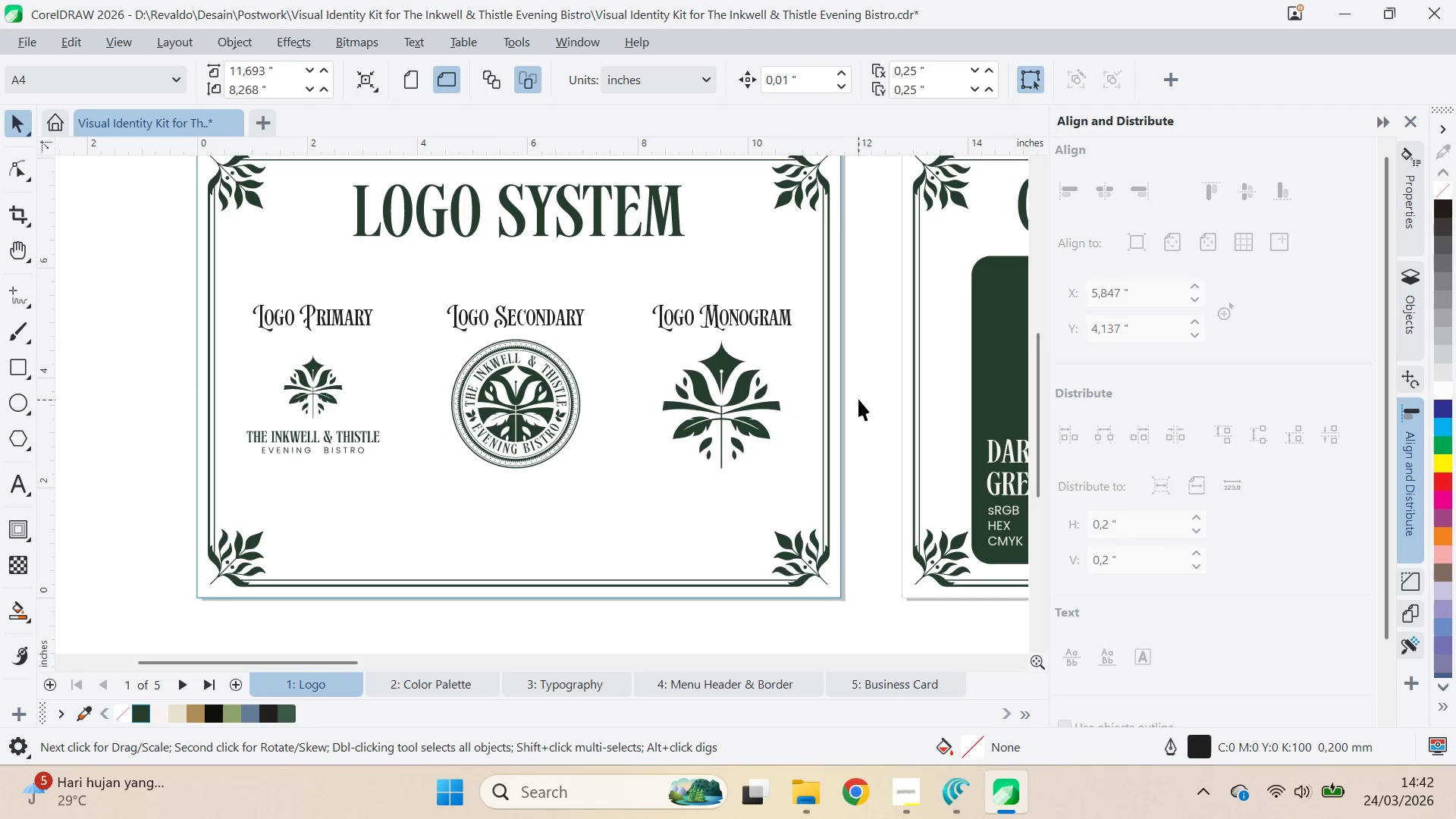 
scroll: coordinate [859, 403], scroll_direction: down, amount: 3.0
 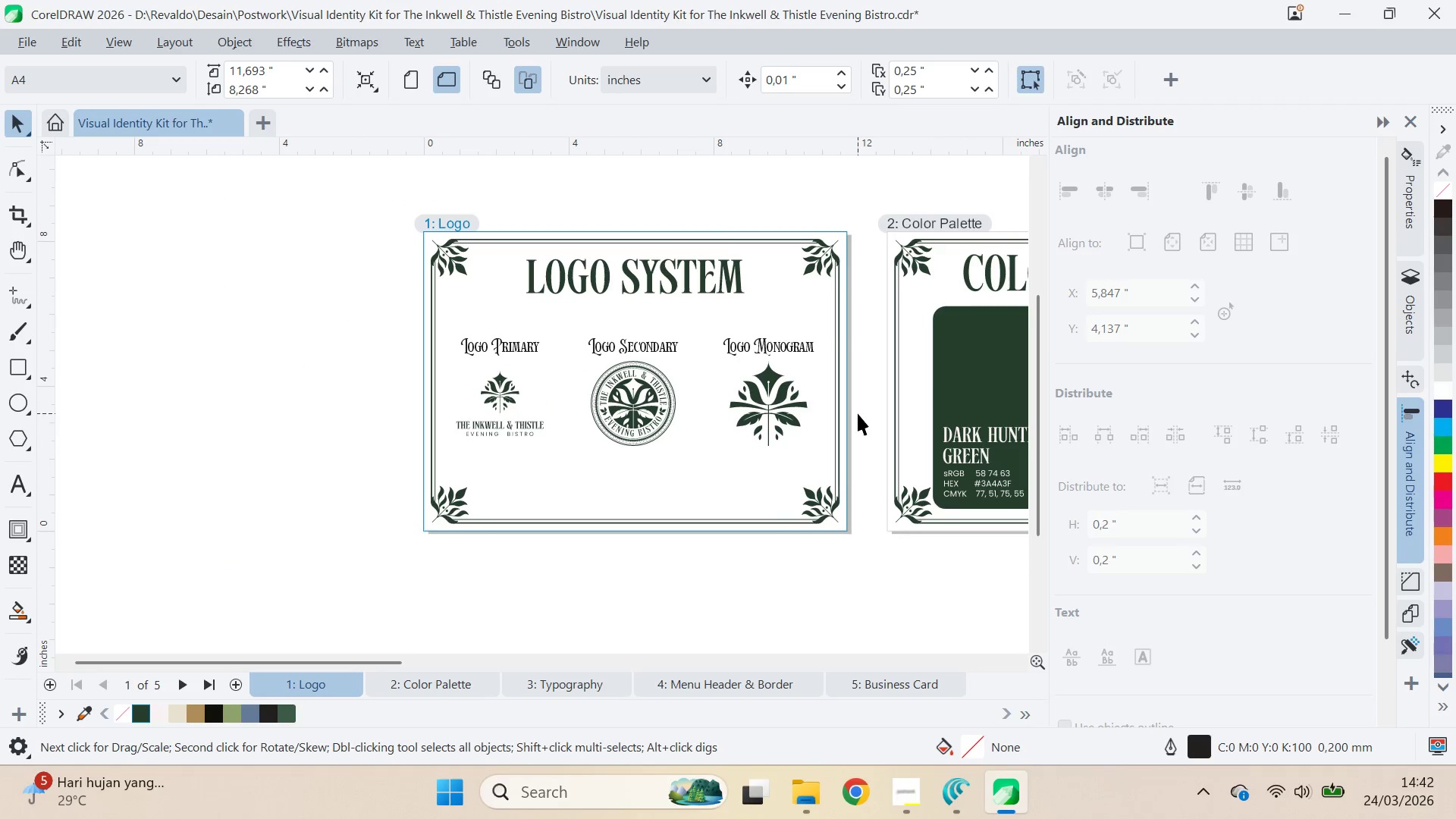 
key(Control+S)
 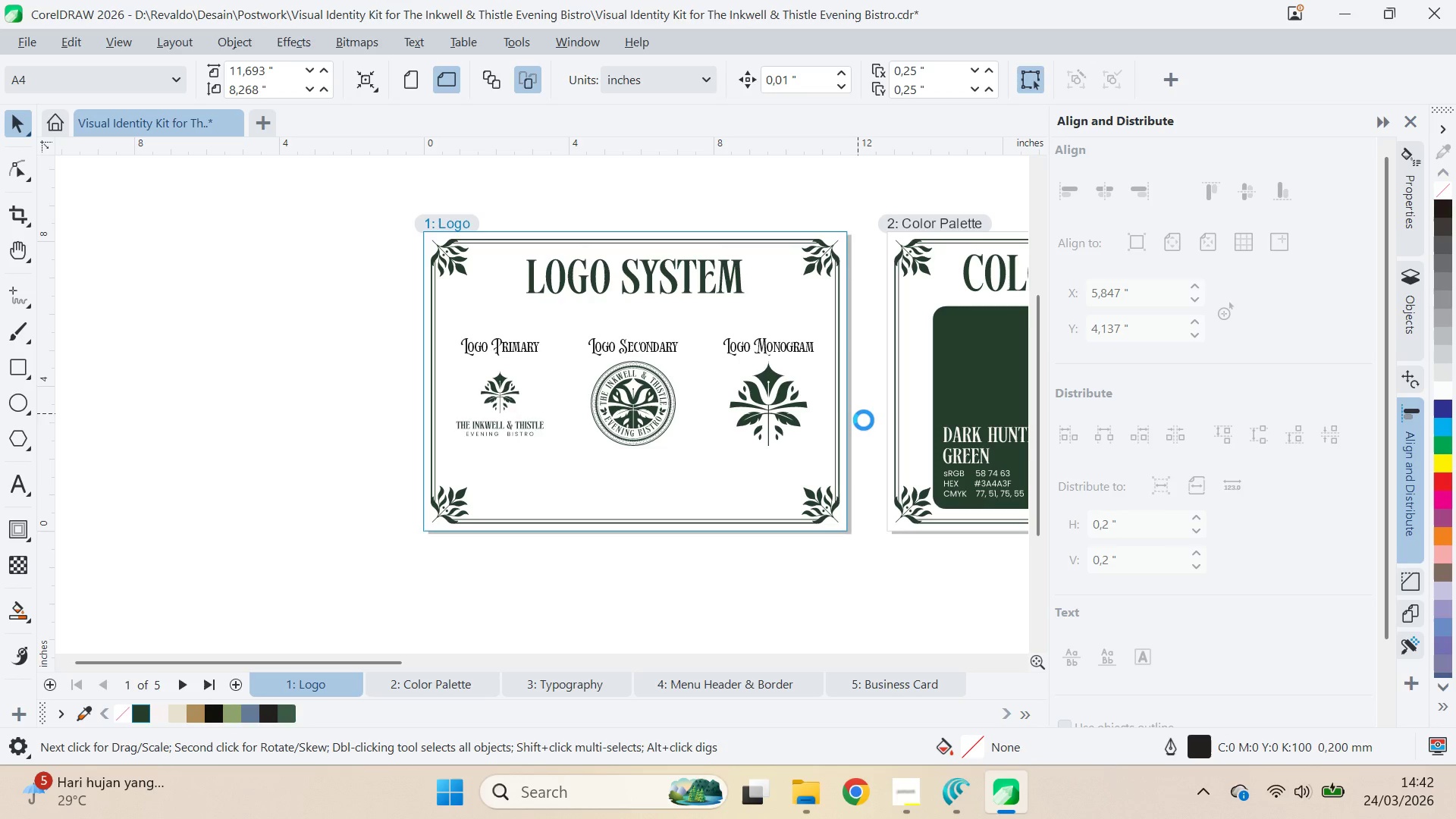 
type(qv)
 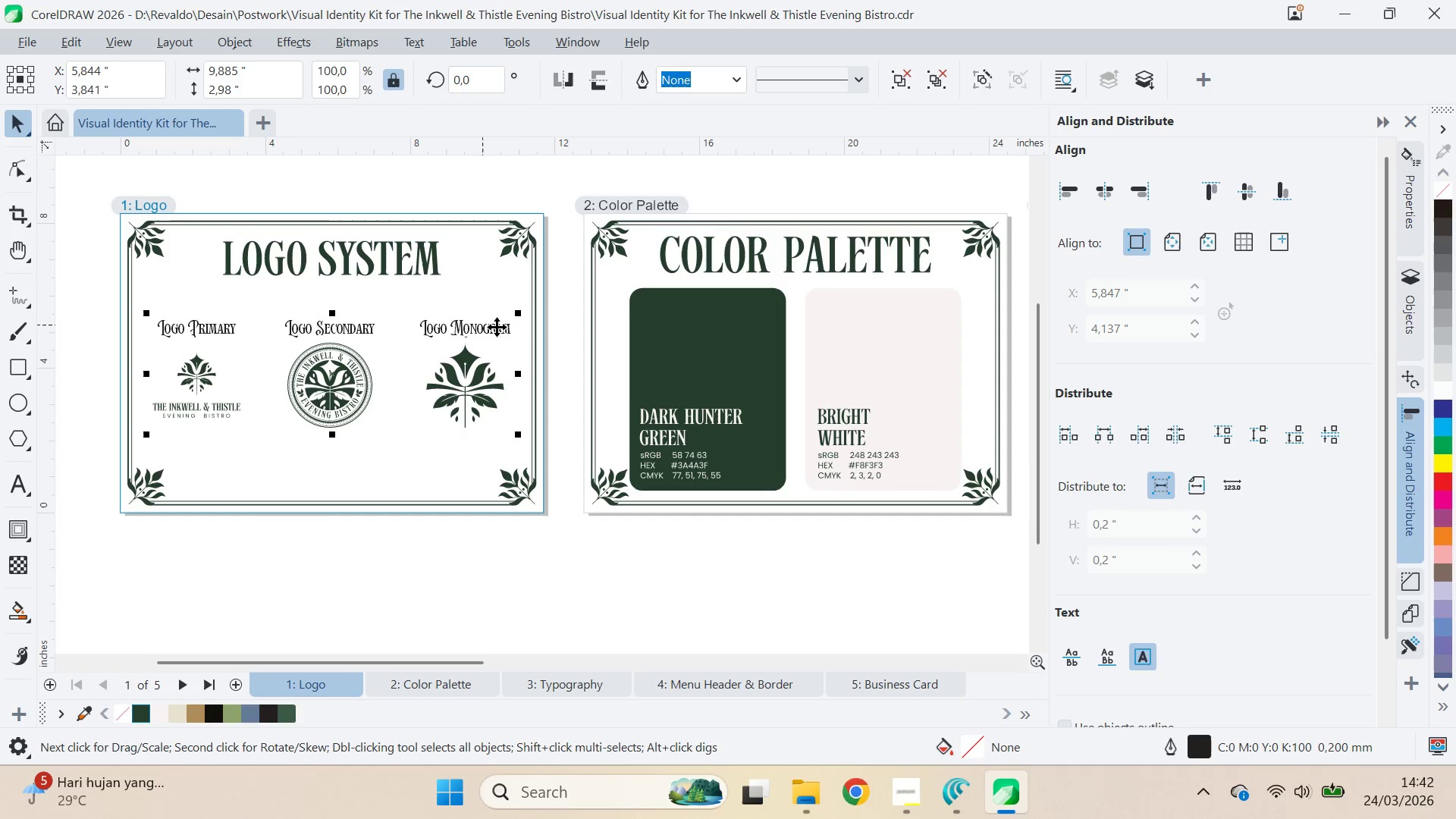 
left_click_drag(start_coordinate=[864, 419], to_coordinate=[561, 400])
 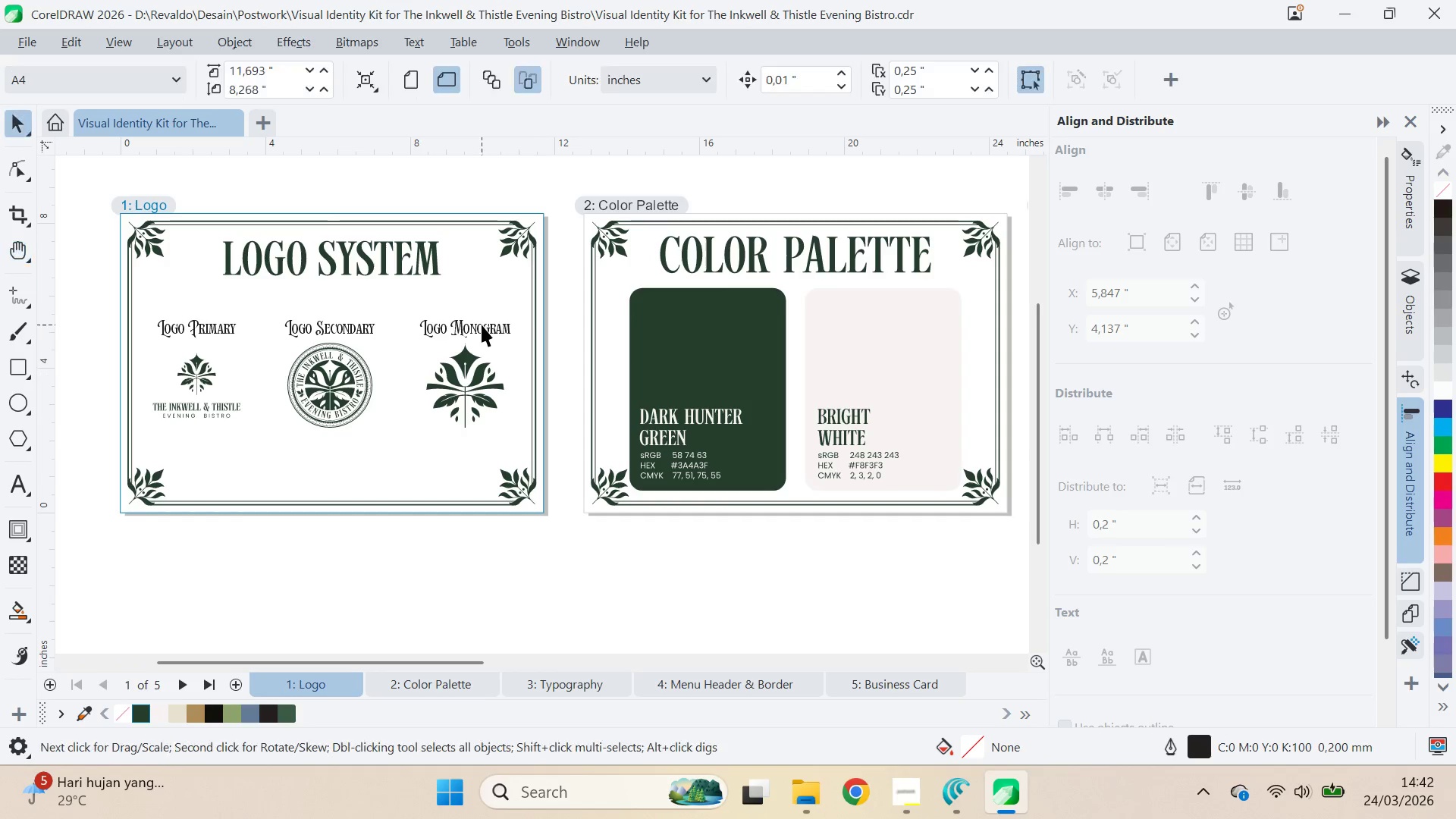 
left_click([482, 325])
 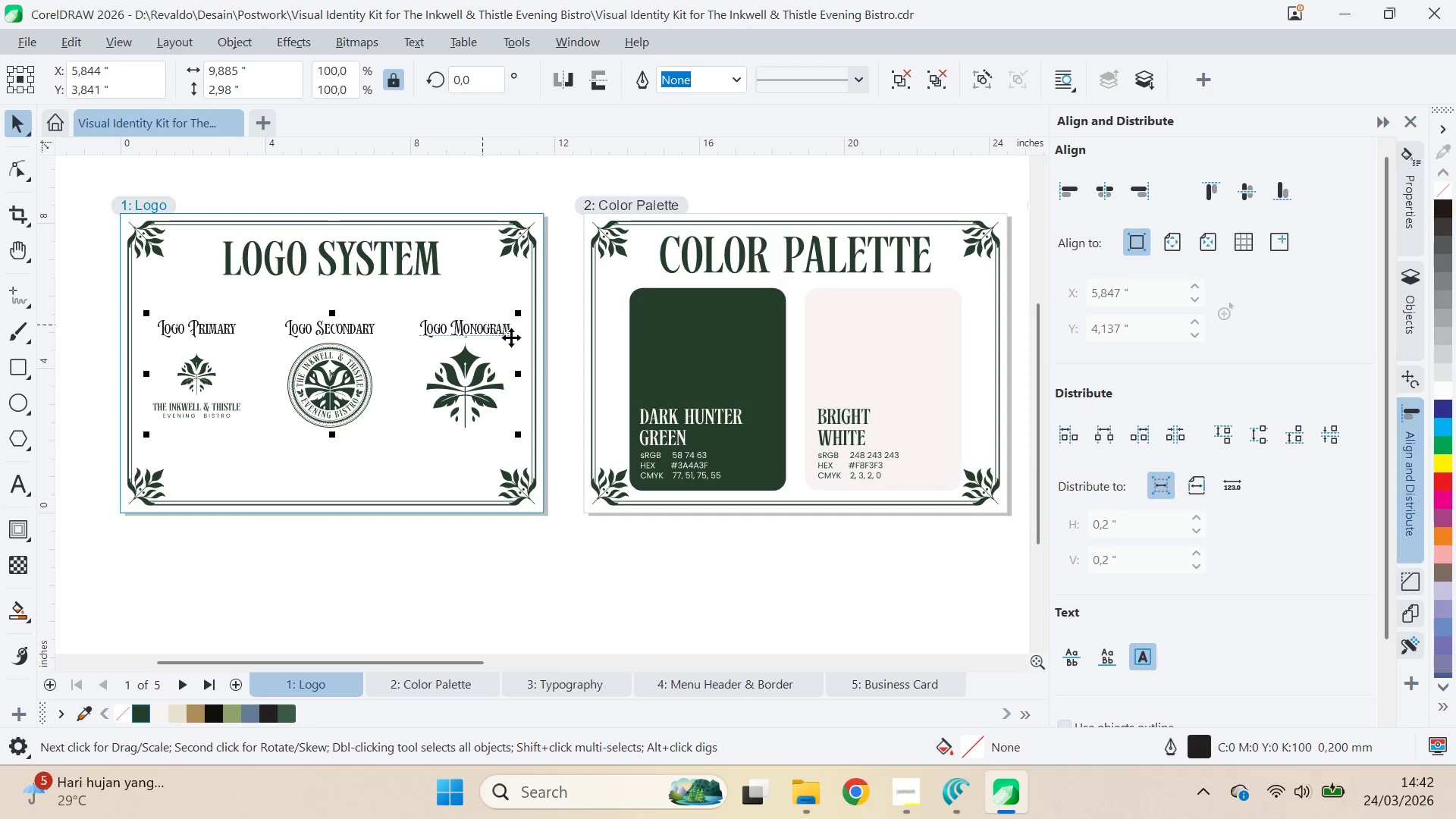 
key(Control+Q)
 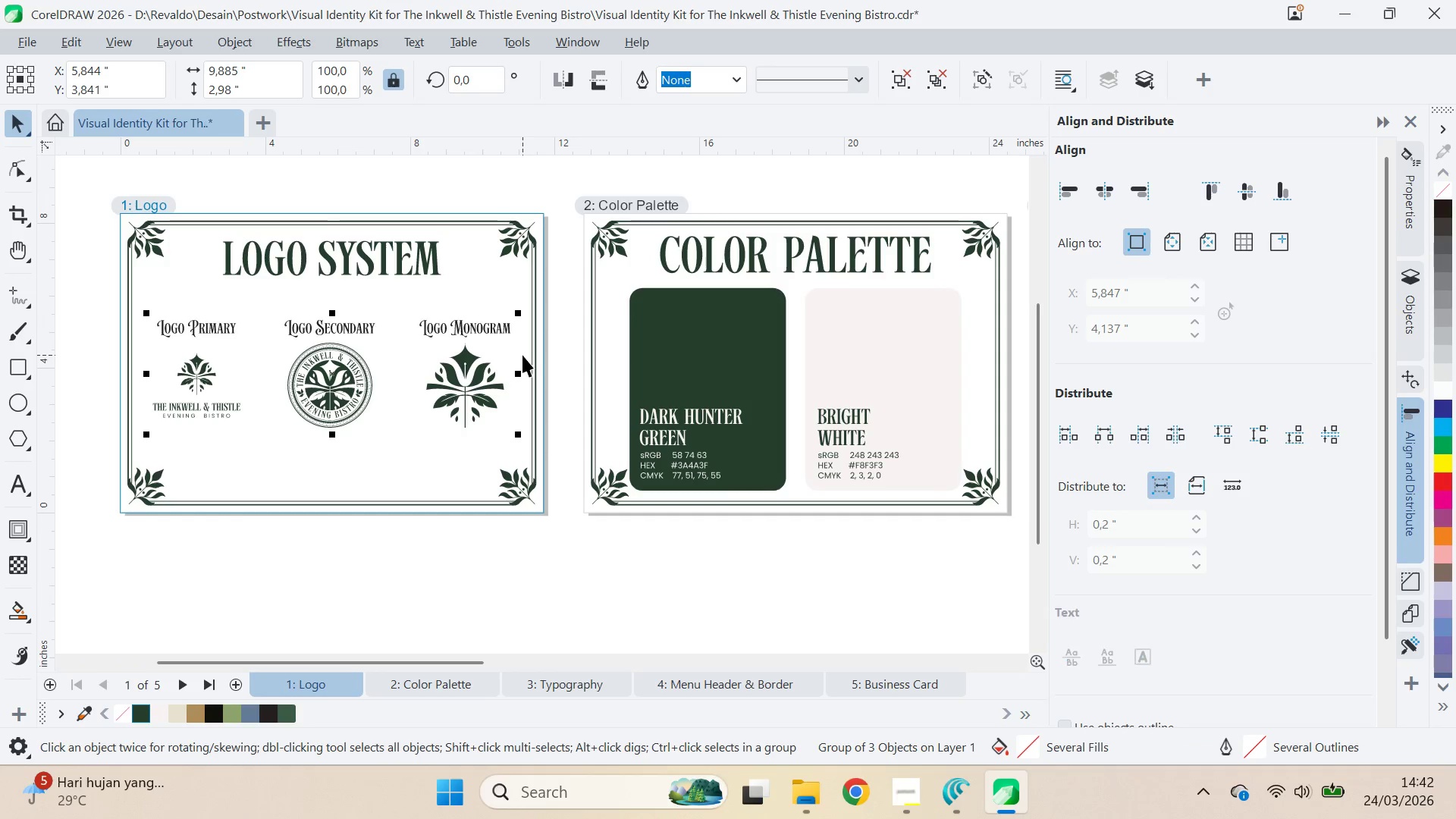 
key(Control+Q)
 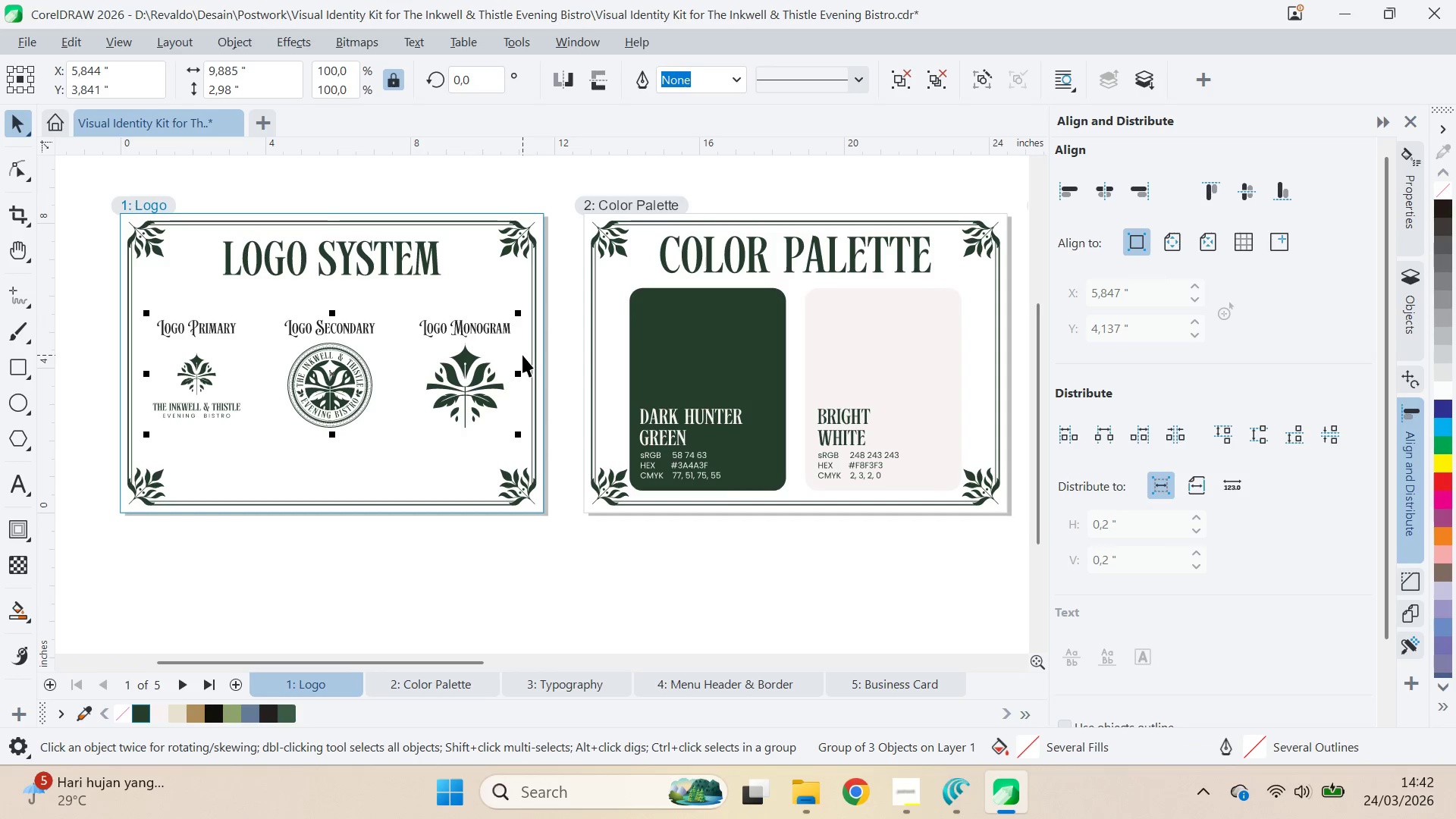 
key(Control+Q)
 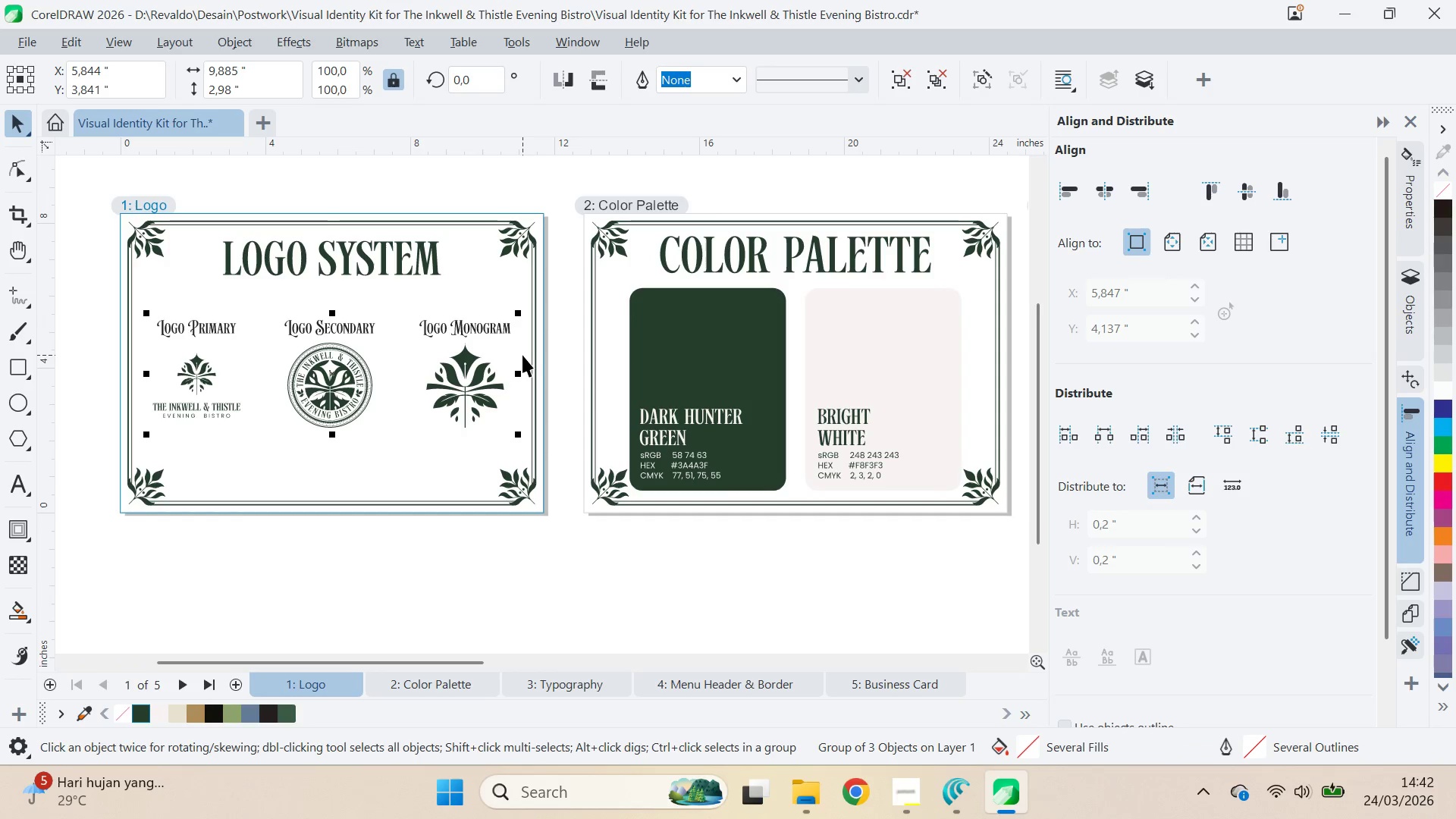 
key(Control+Q)
 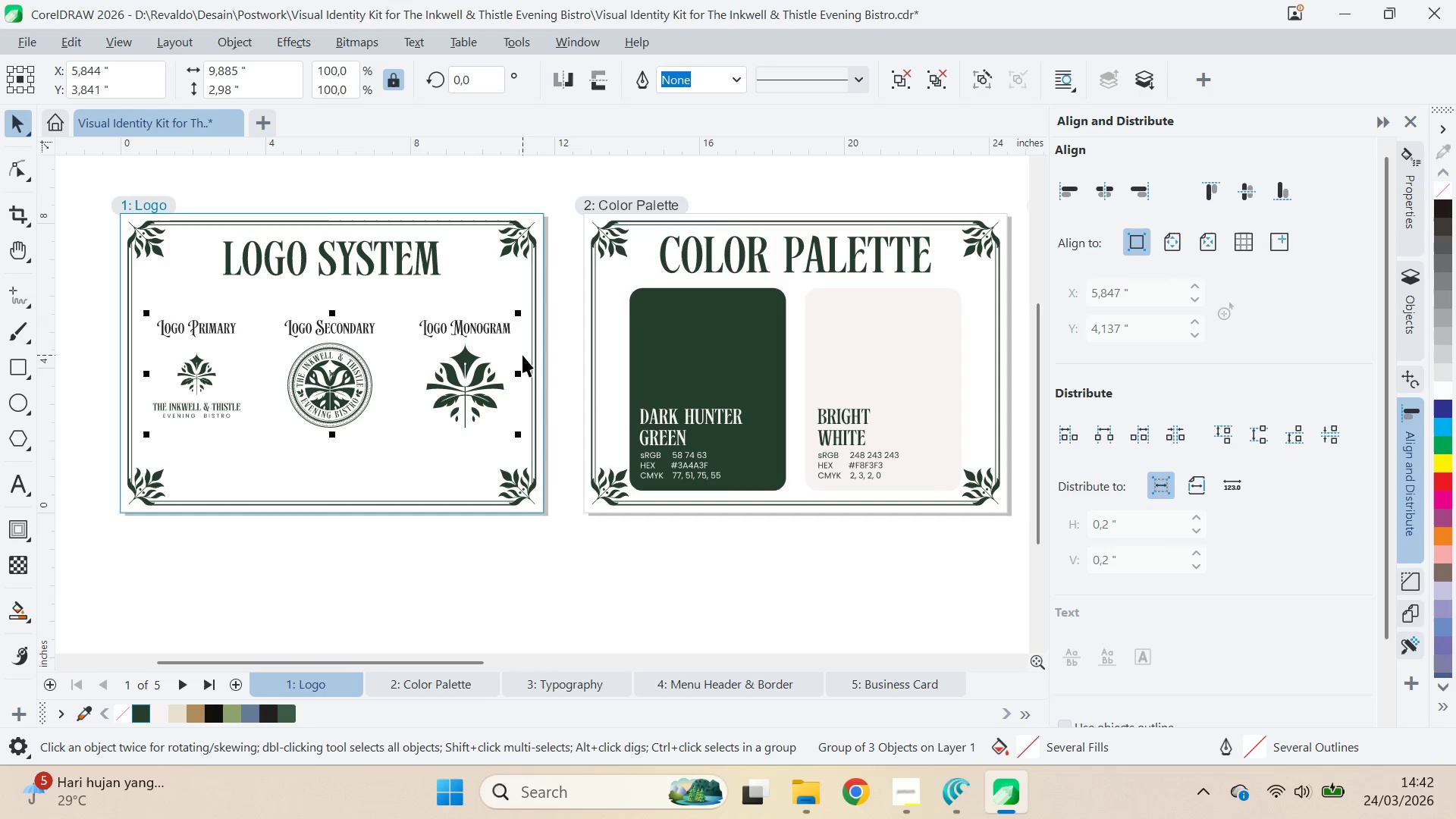 
key(Control+Q)
 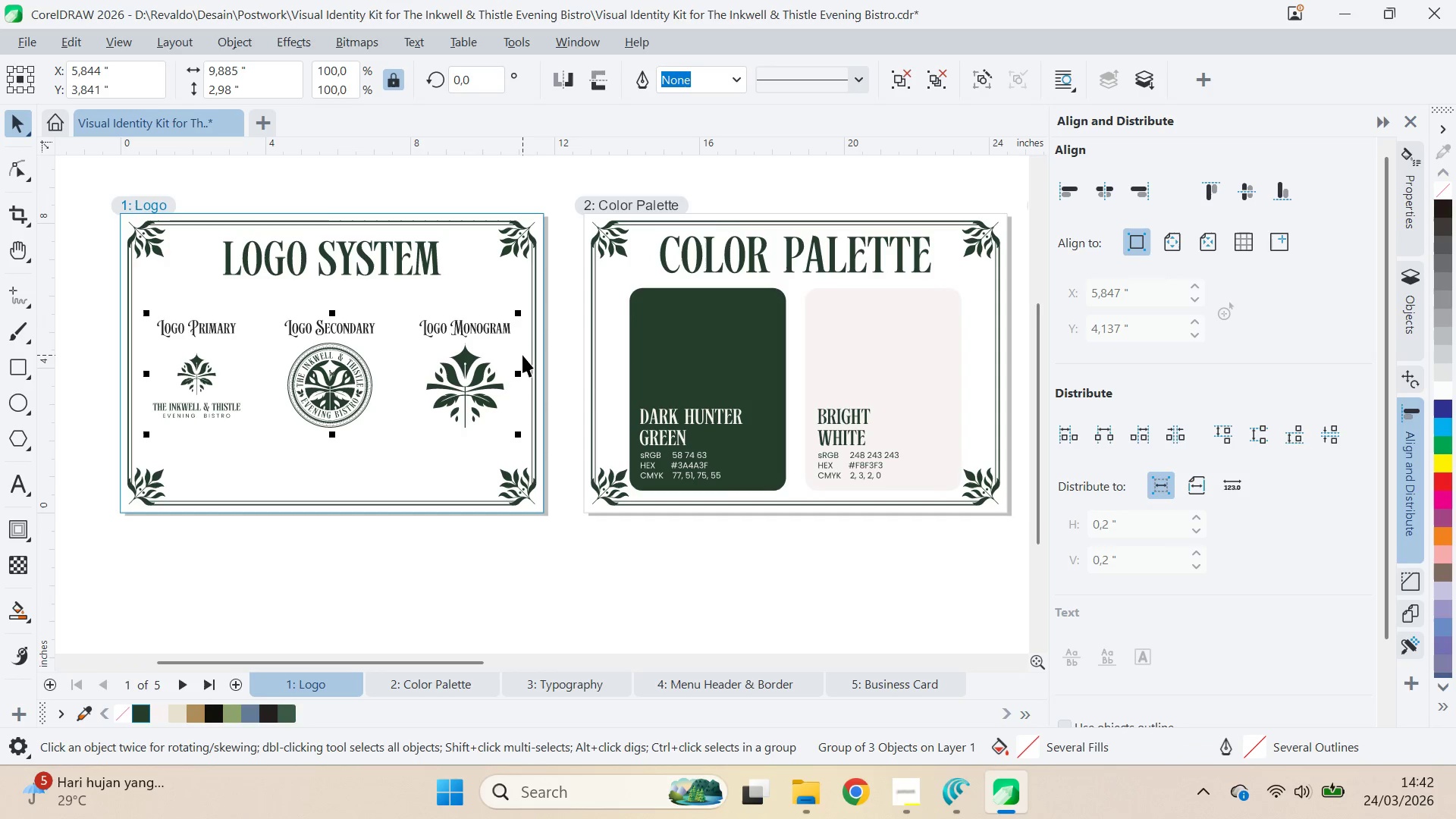 
key(Control+Q)
 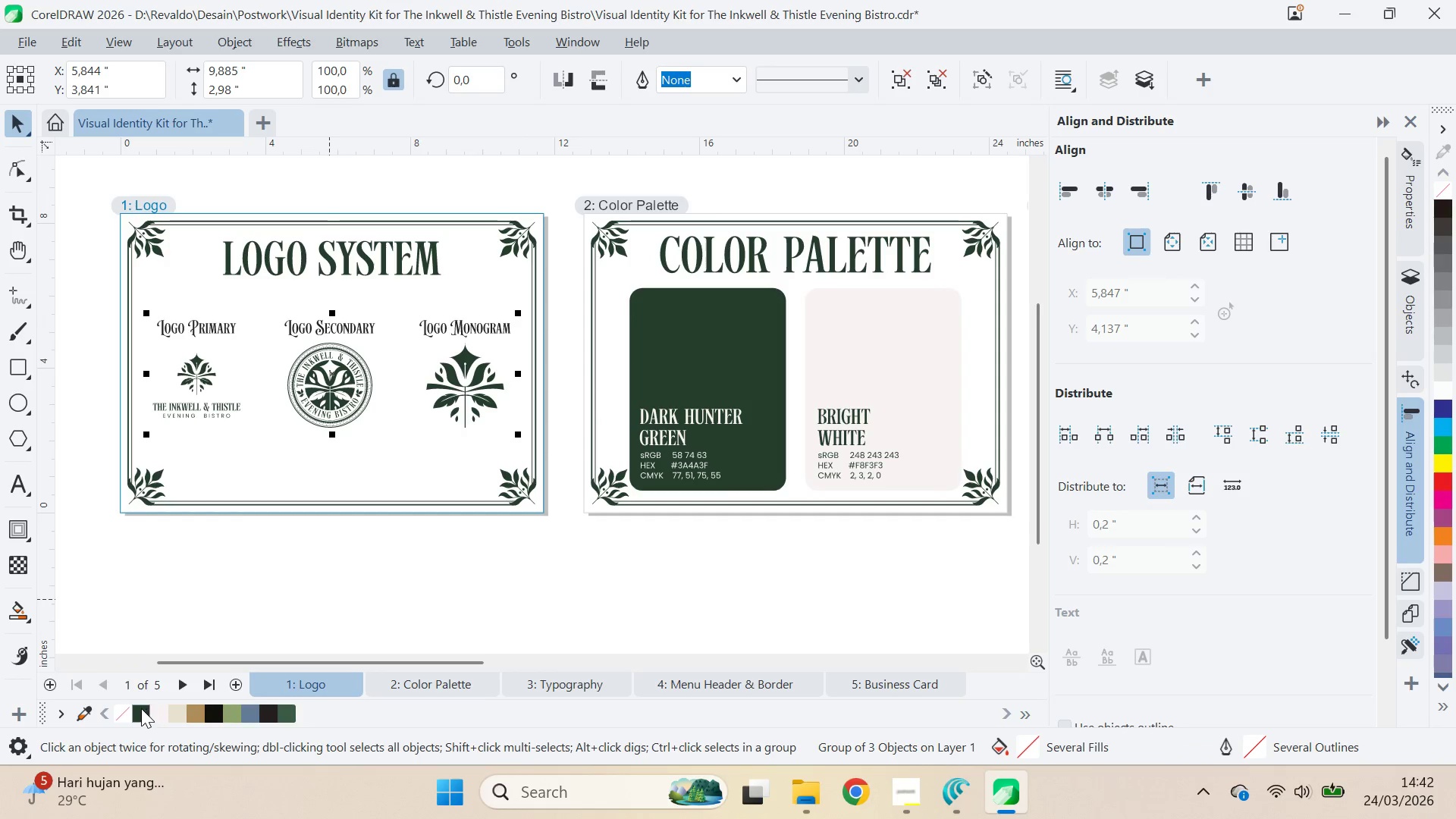 
left_click([141, 711])
 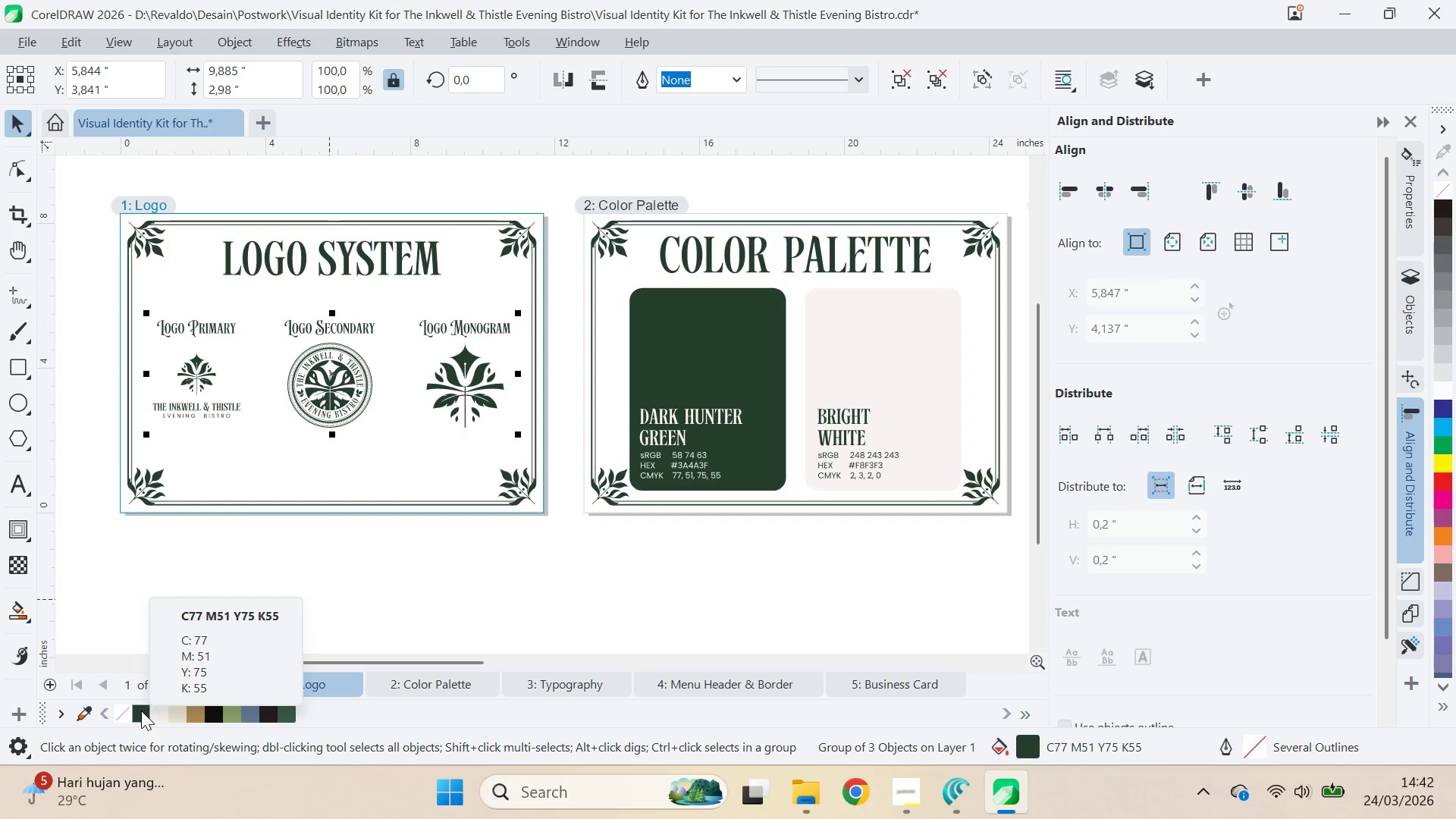 
left_click([293, 541])
 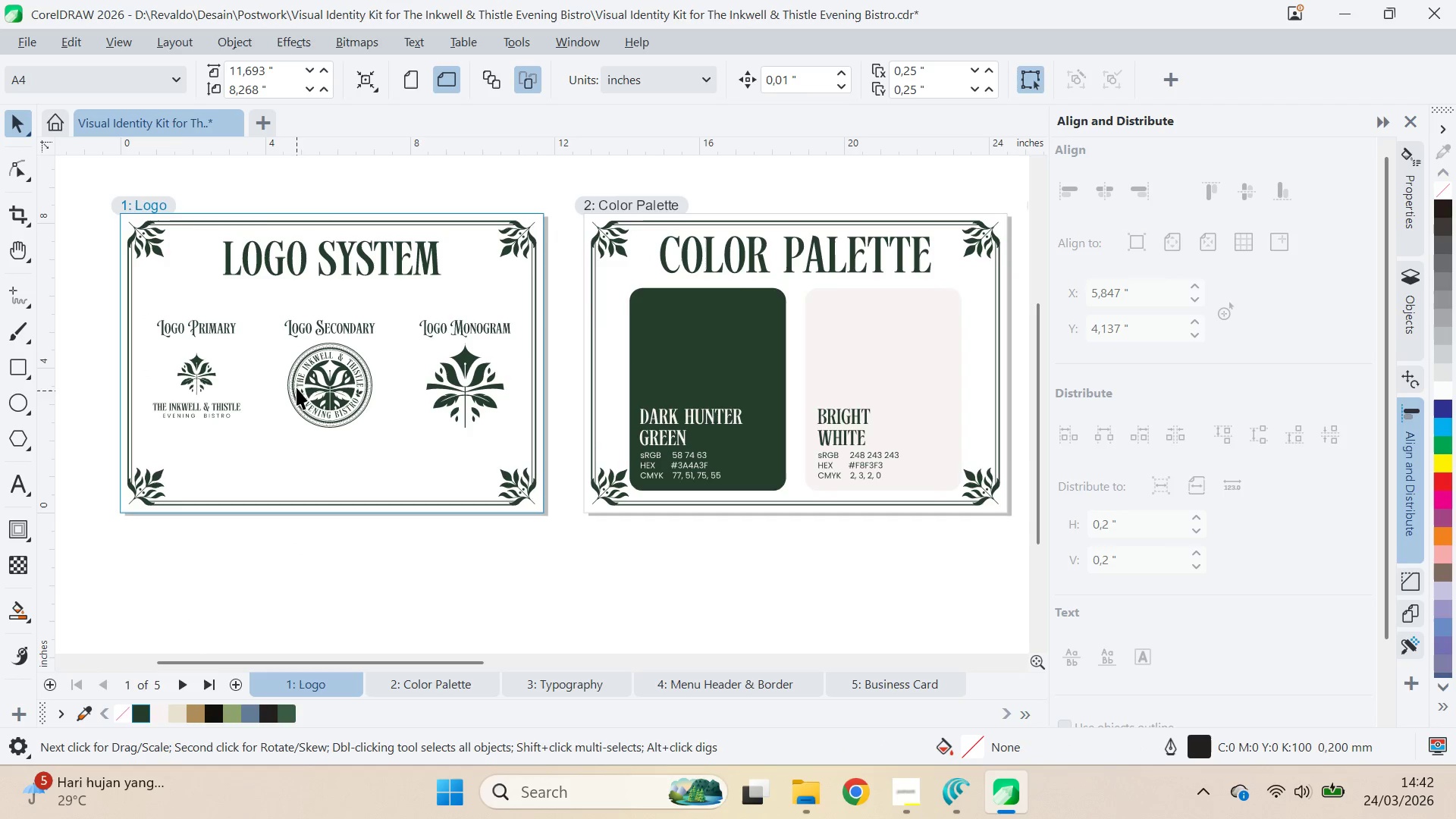 
scroll: coordinate [303, 369], scroll_direction: down, amount: 6.0
 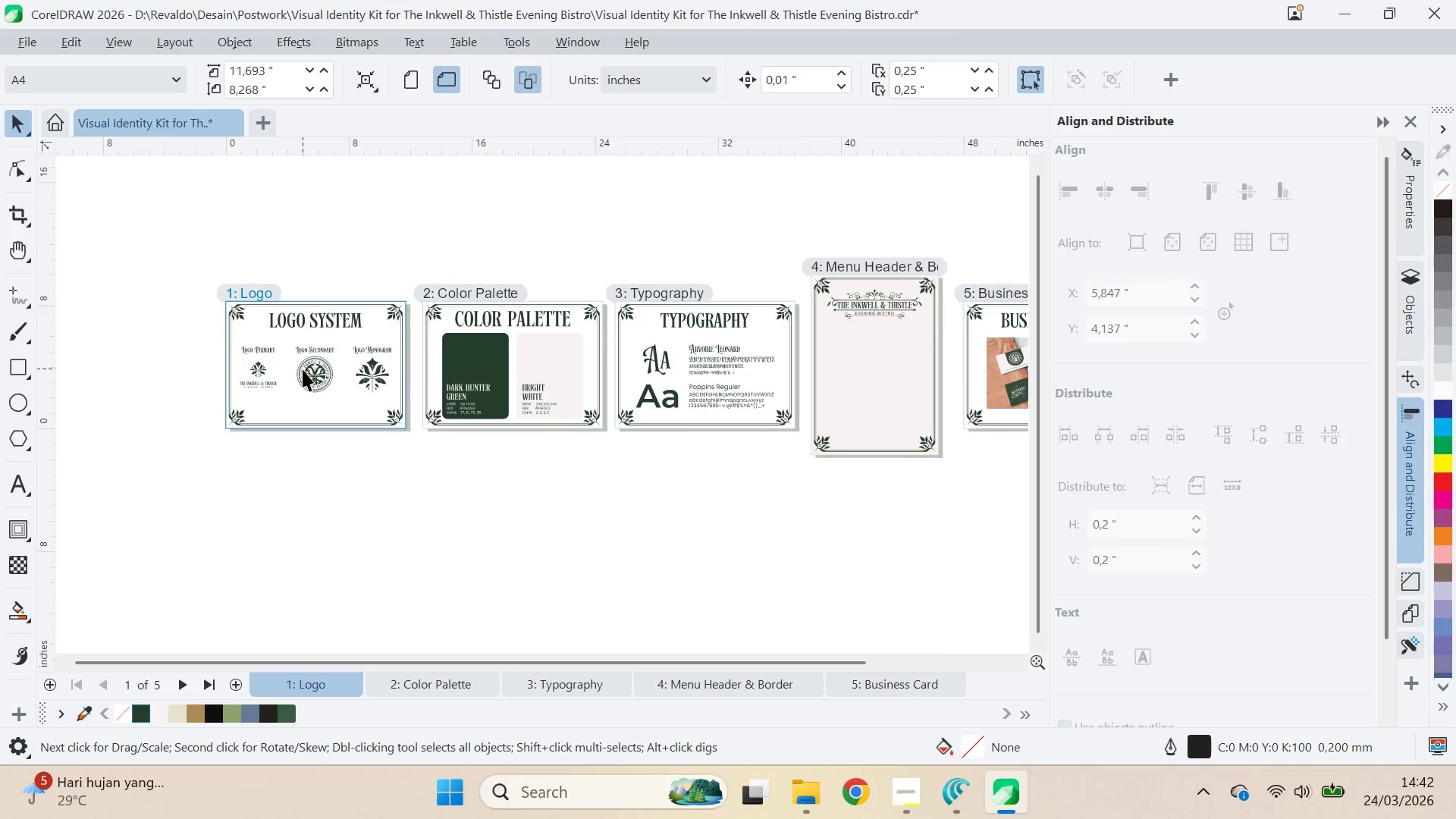 
scroll: coordinate [305, 371], scroll_direction: none, amount: 0.0
 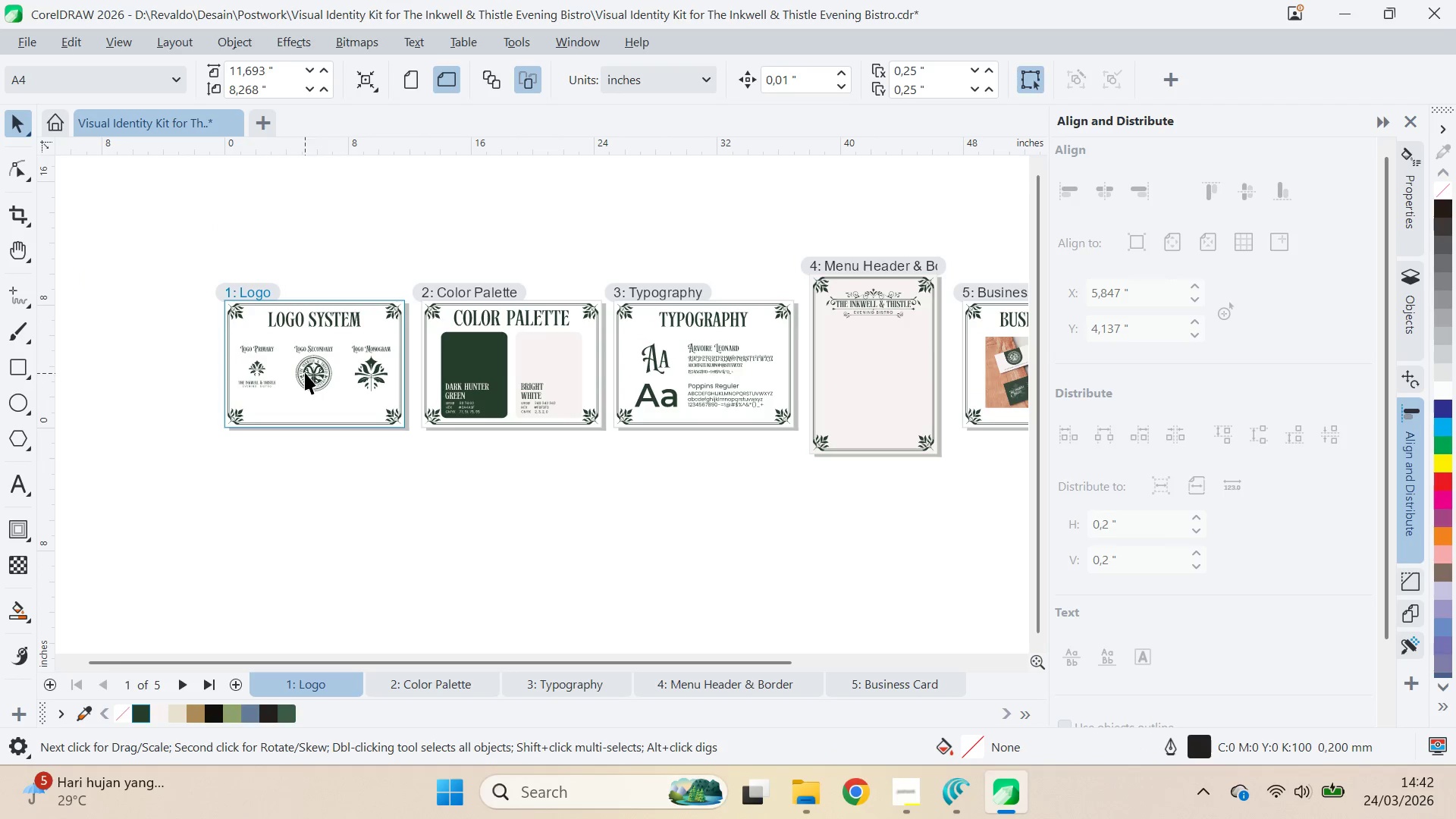 
scroll: coordinate [305, 369], scroll_direction: up, amount: 21.0
 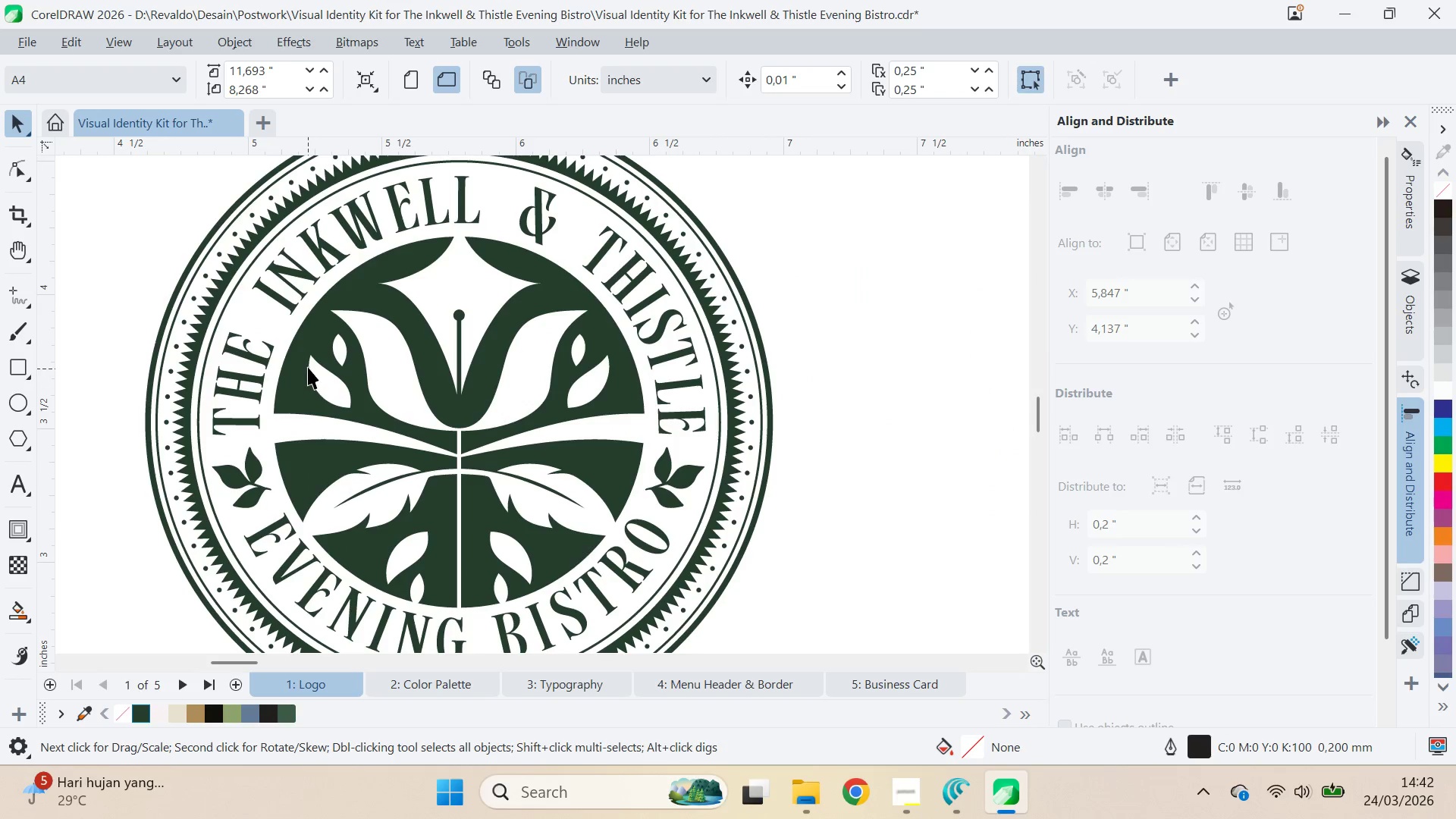 
scroll: coordinate [308, 365], scroll_direction: down, amount: 3.0
 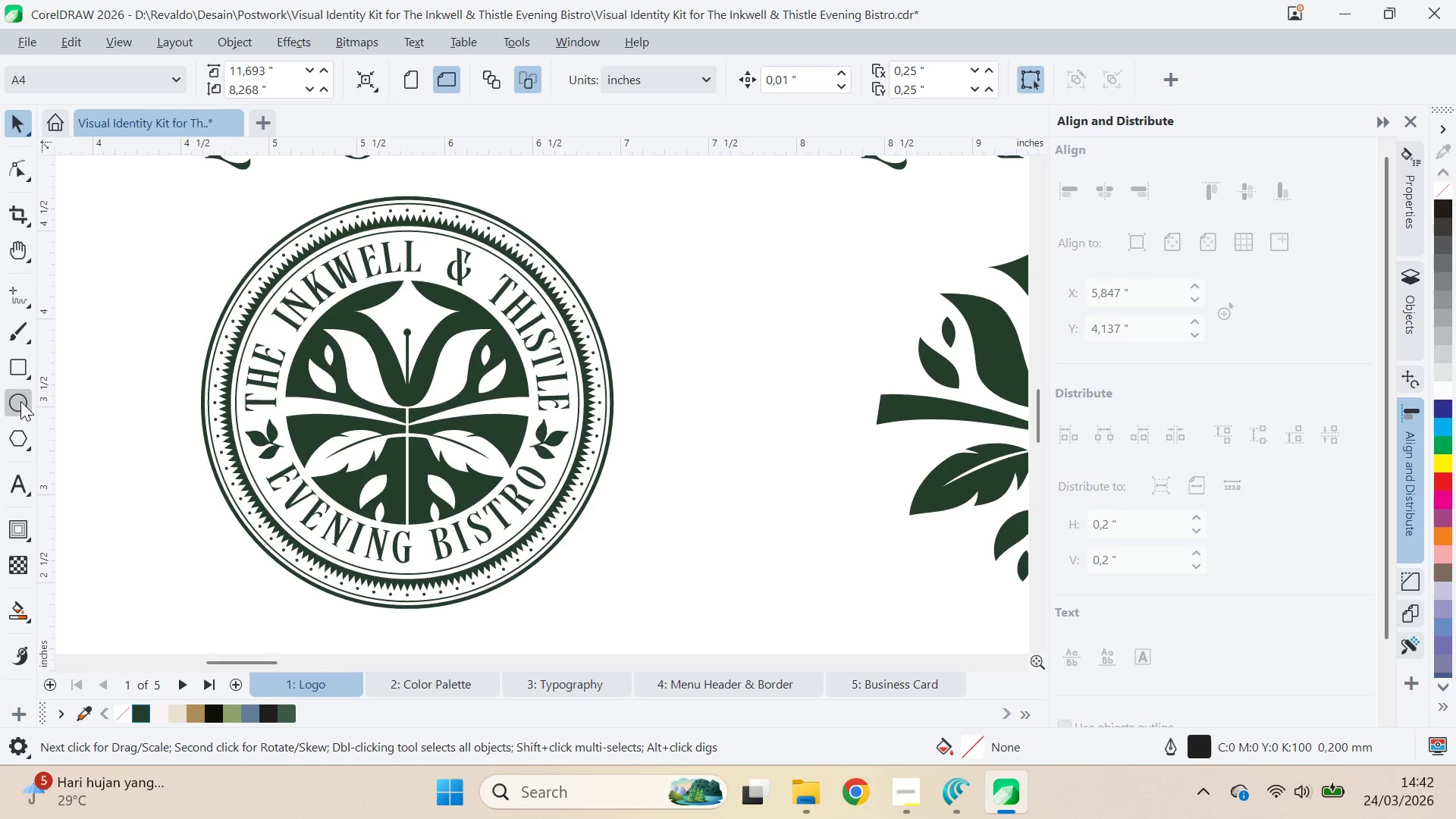 
hold_key(key=ControlLeft, duration=1.5)
left_click_drag(start_coordinate=[202, 215], to_coordinate=[619, 590])
 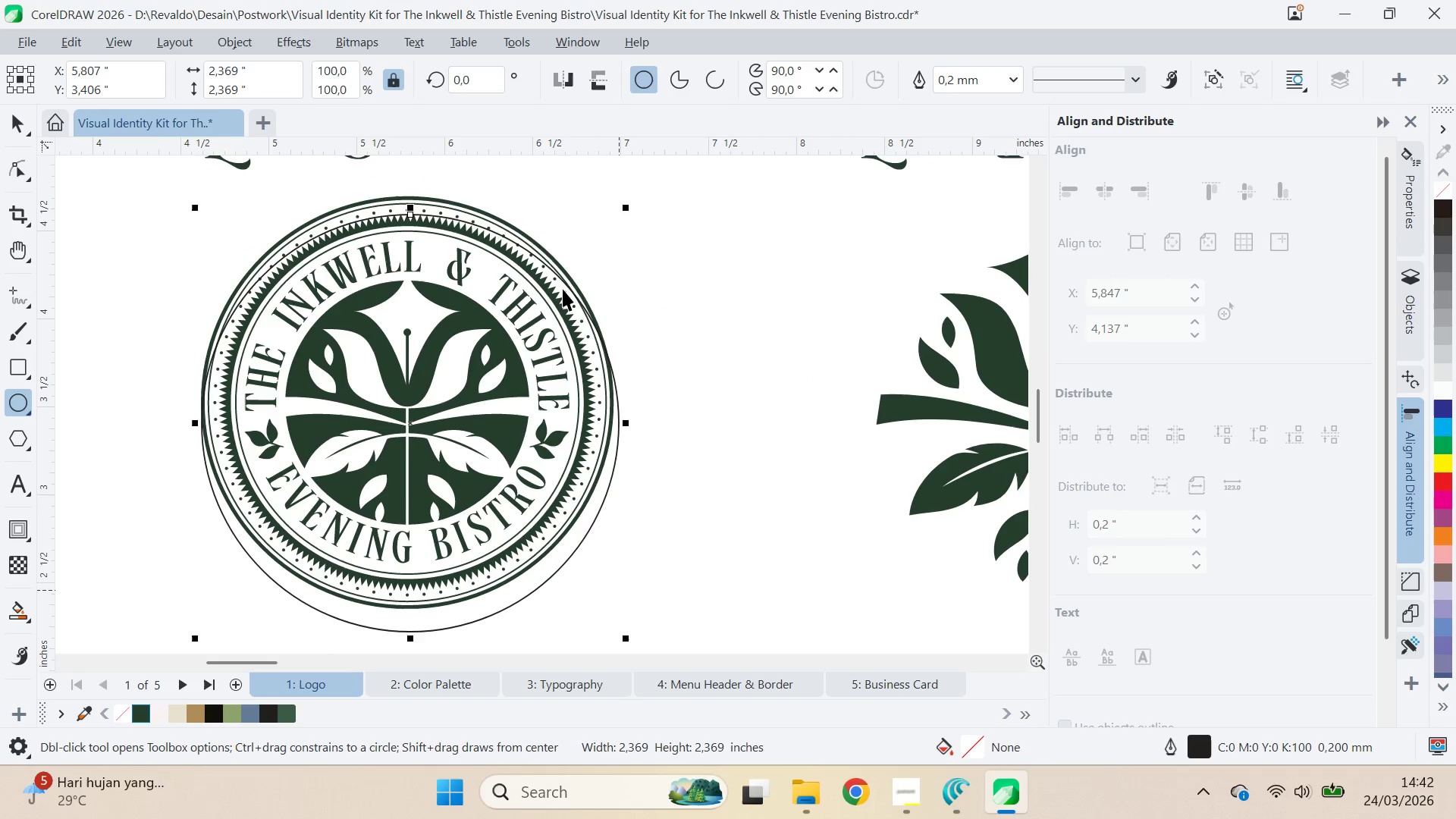 
key(Control+ControlLeft)
 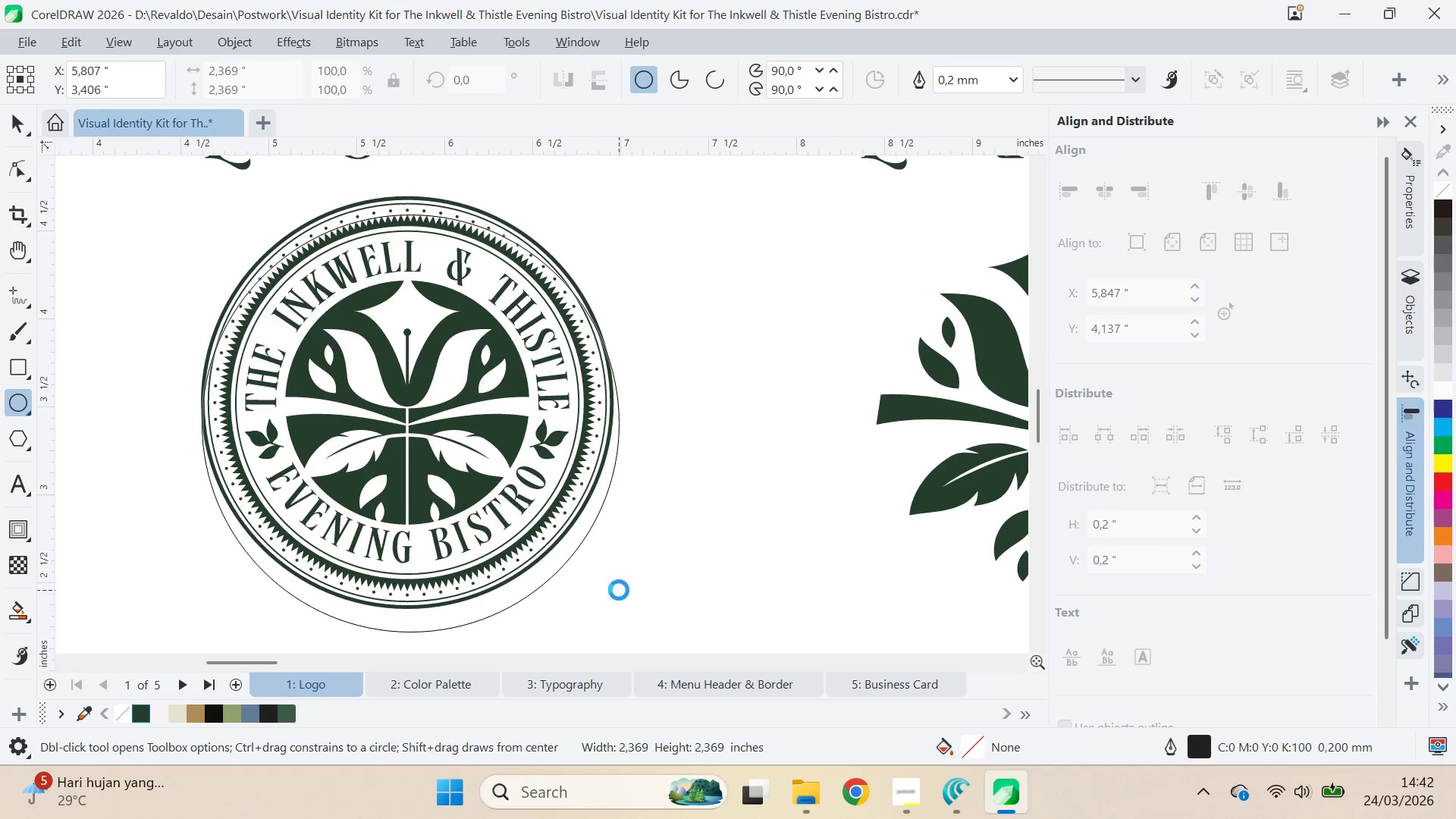 
key(Control+ControlLeft)
 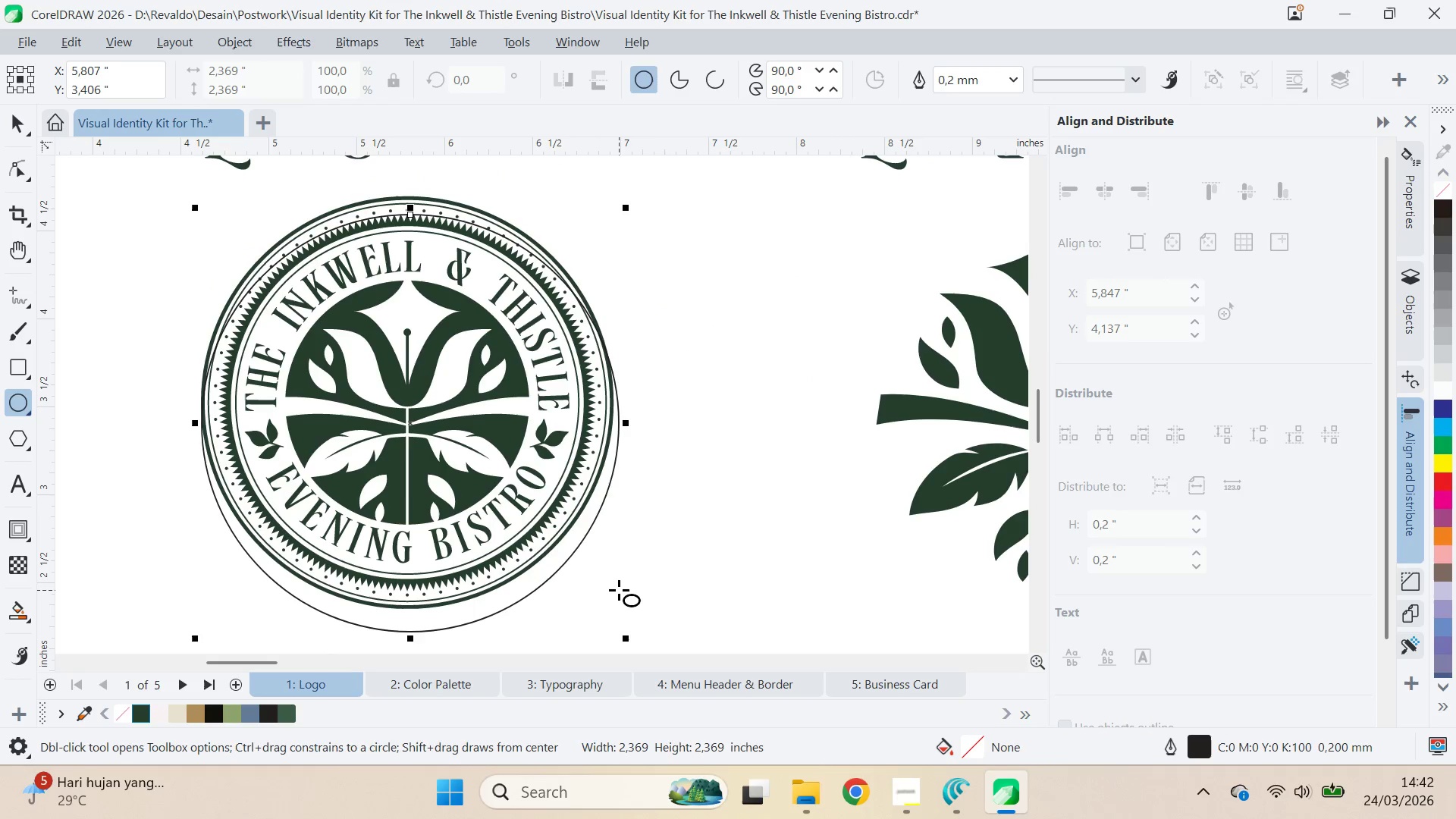 
key(V)
 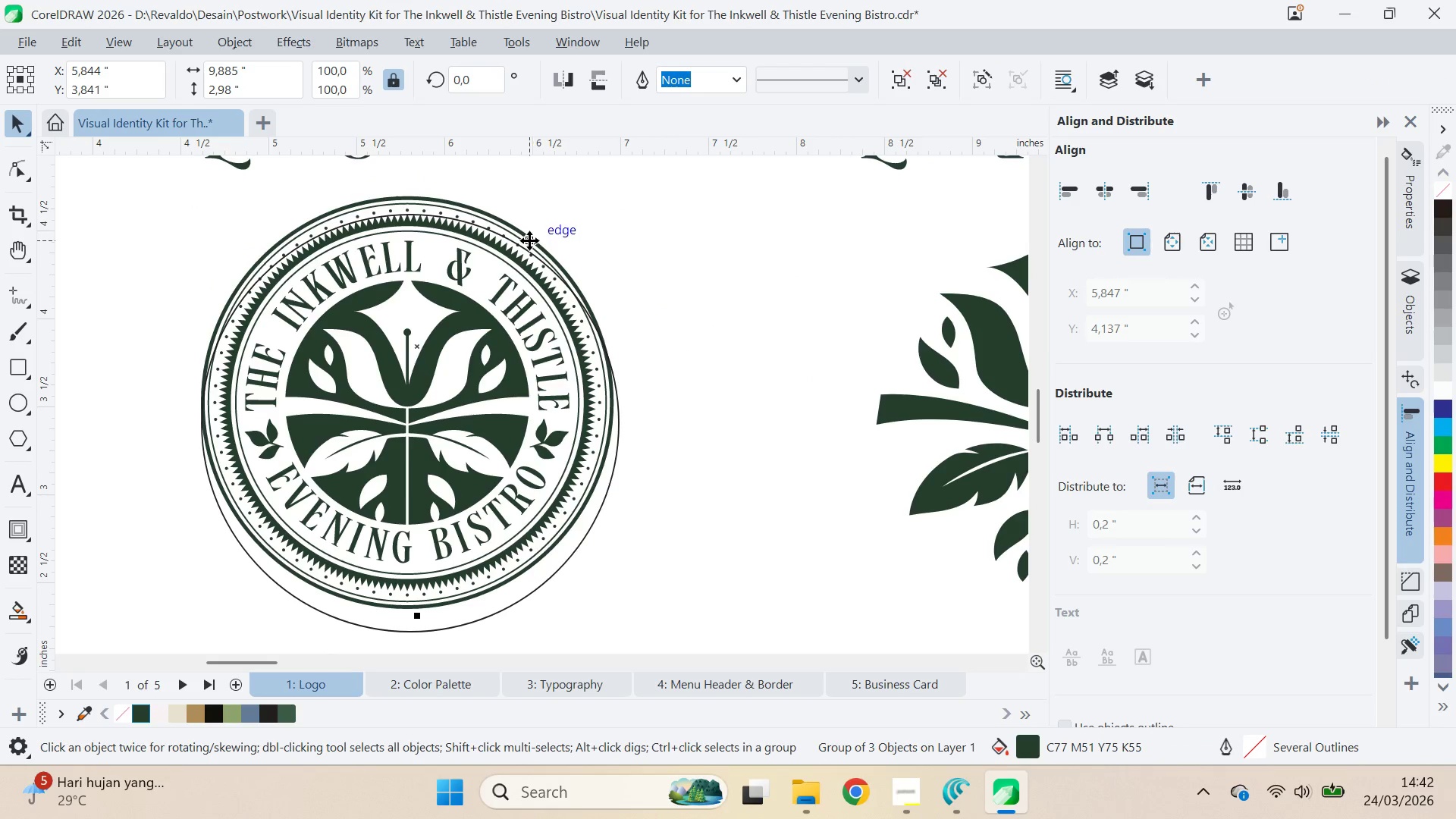 
double_click([529, 237])
 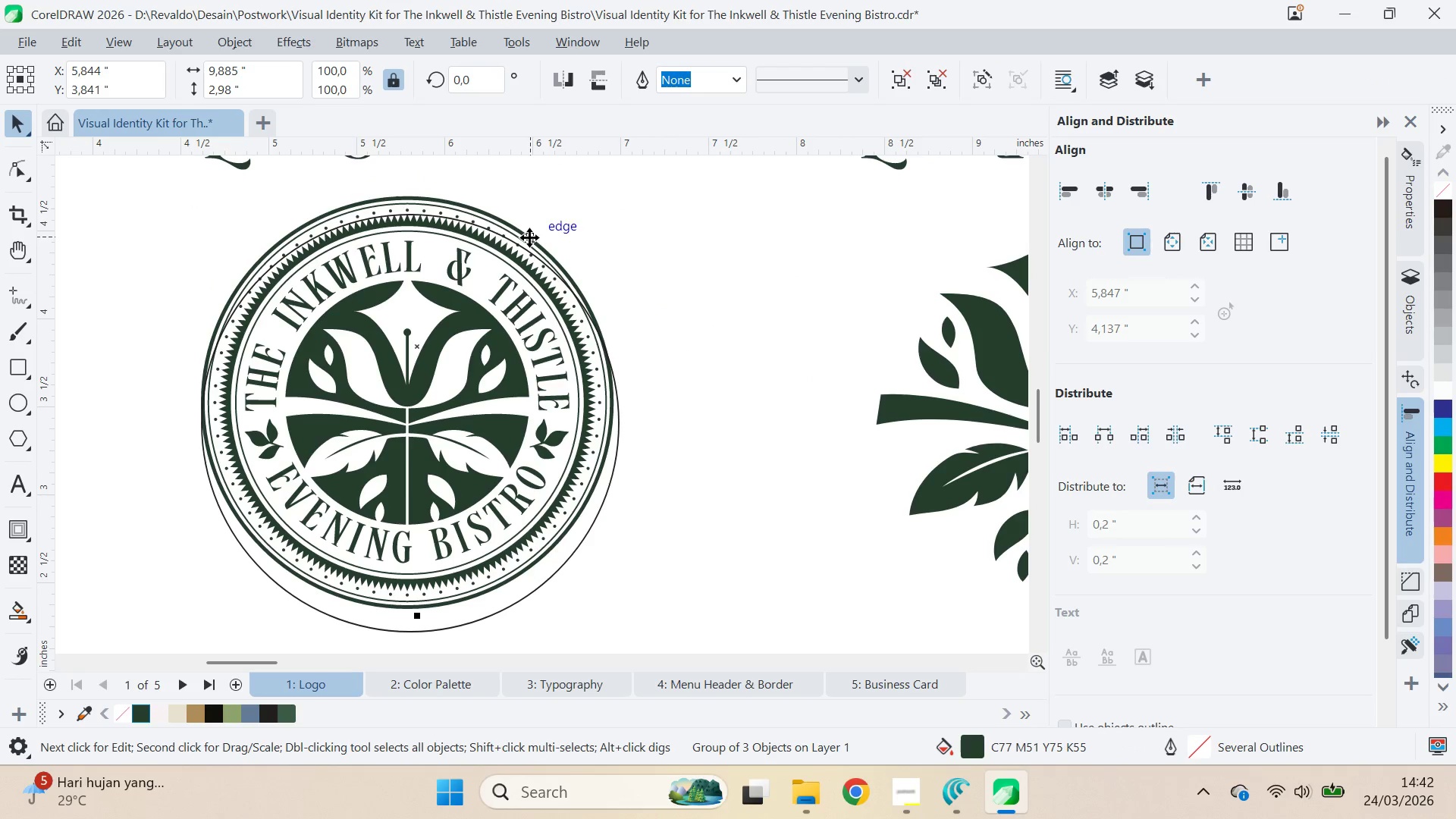 
key(Control+U)